 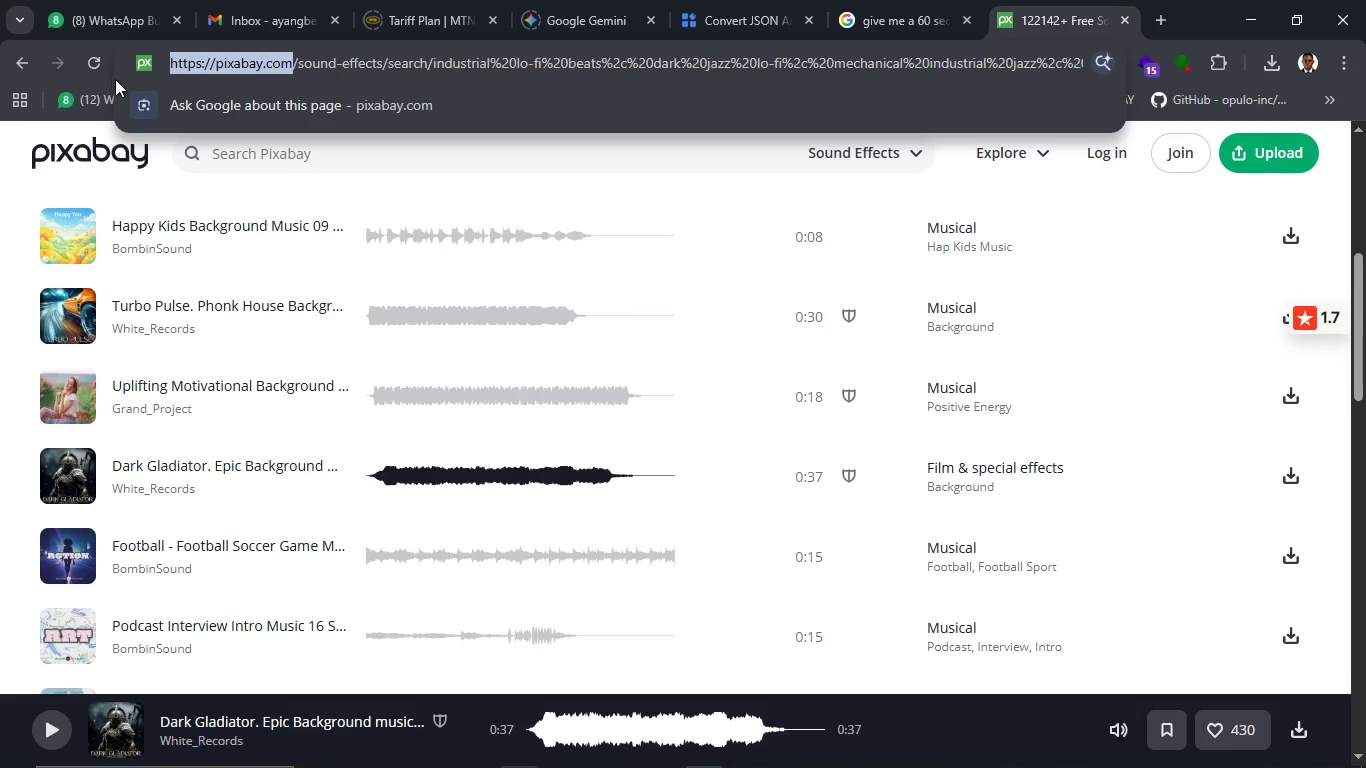 
key(Control+C)
 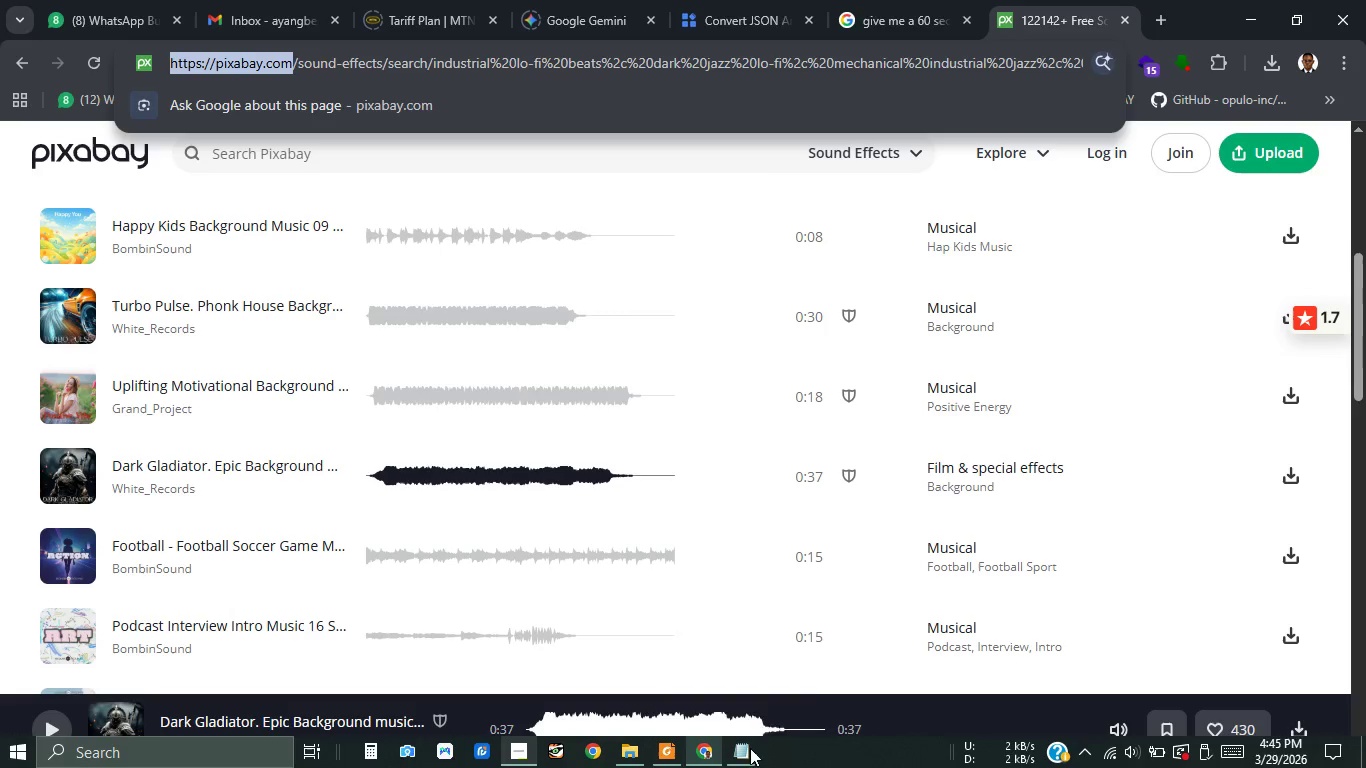 
left_click([748, 748])
 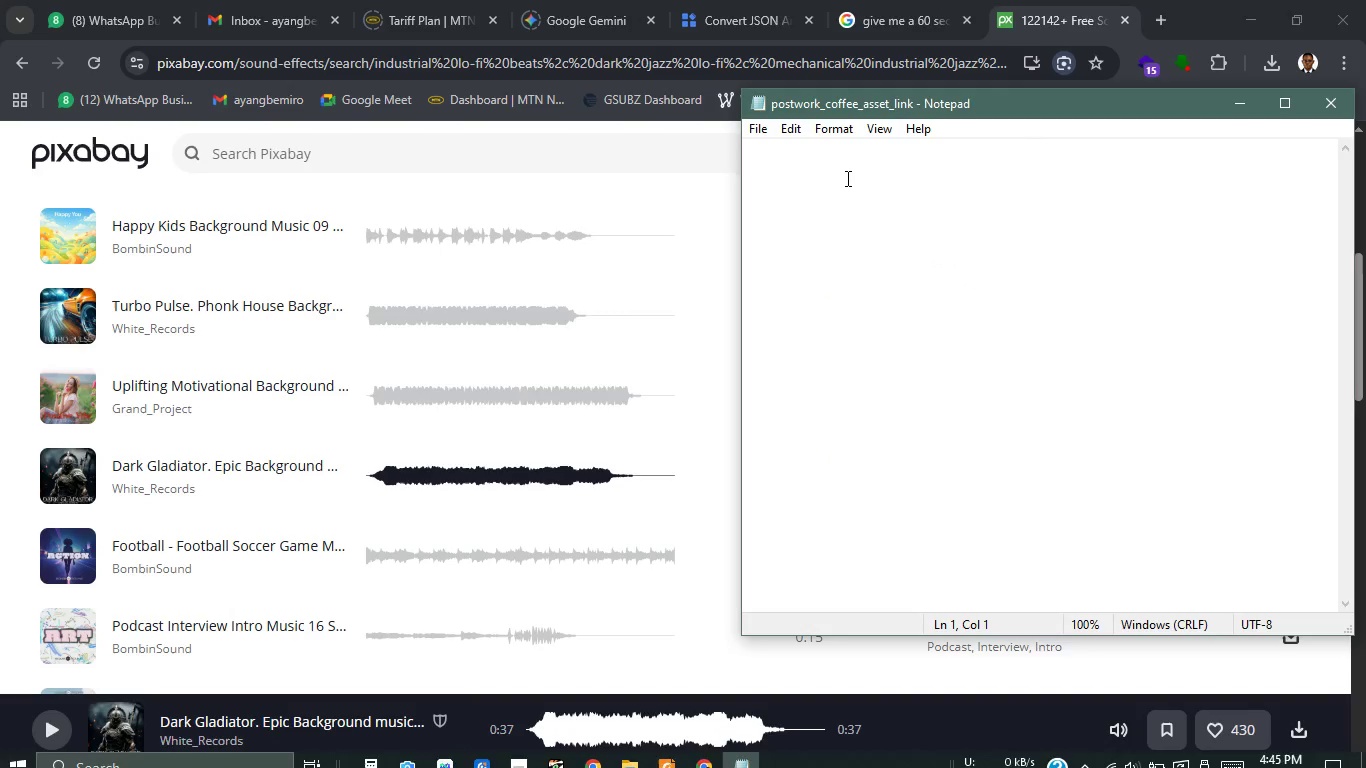 
key(Control+V)
 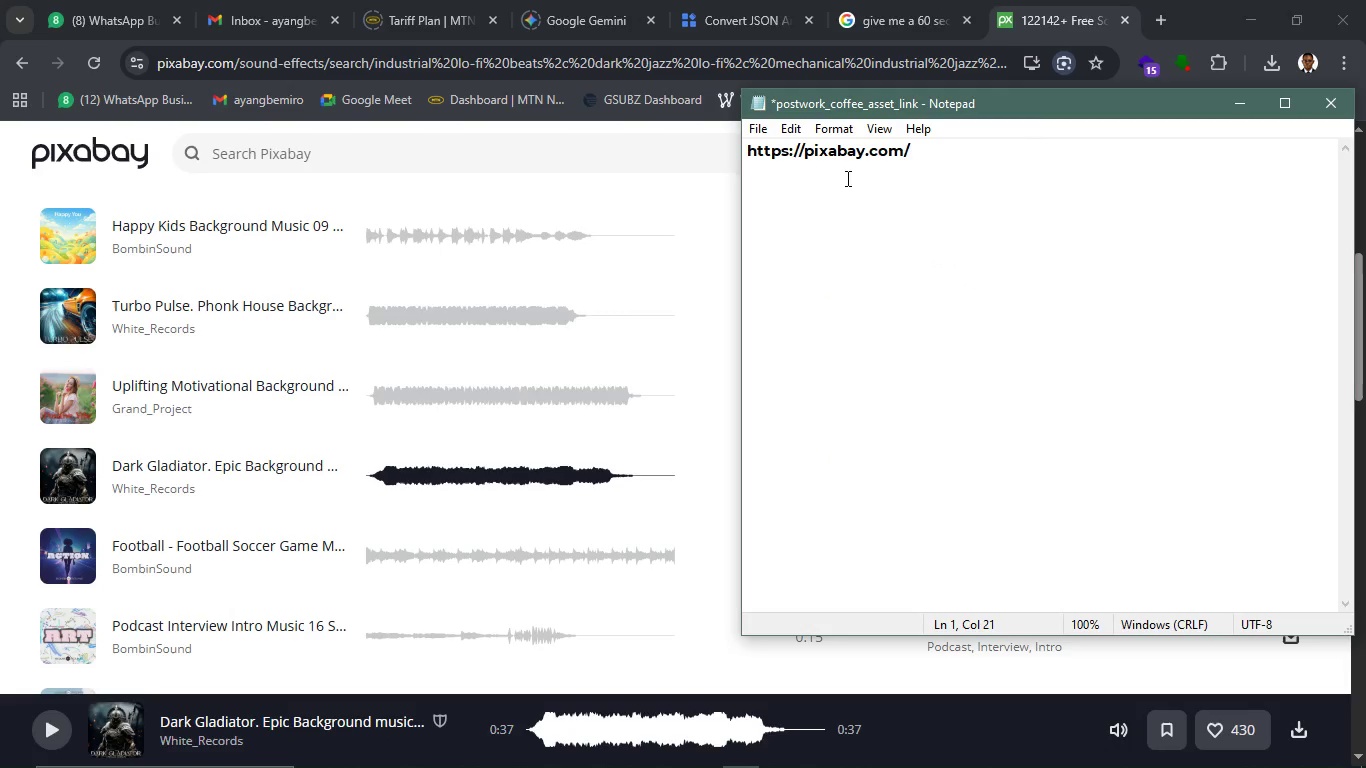 
type(  BACKGROUND MUSIC AND SOUND EFFECTS)
 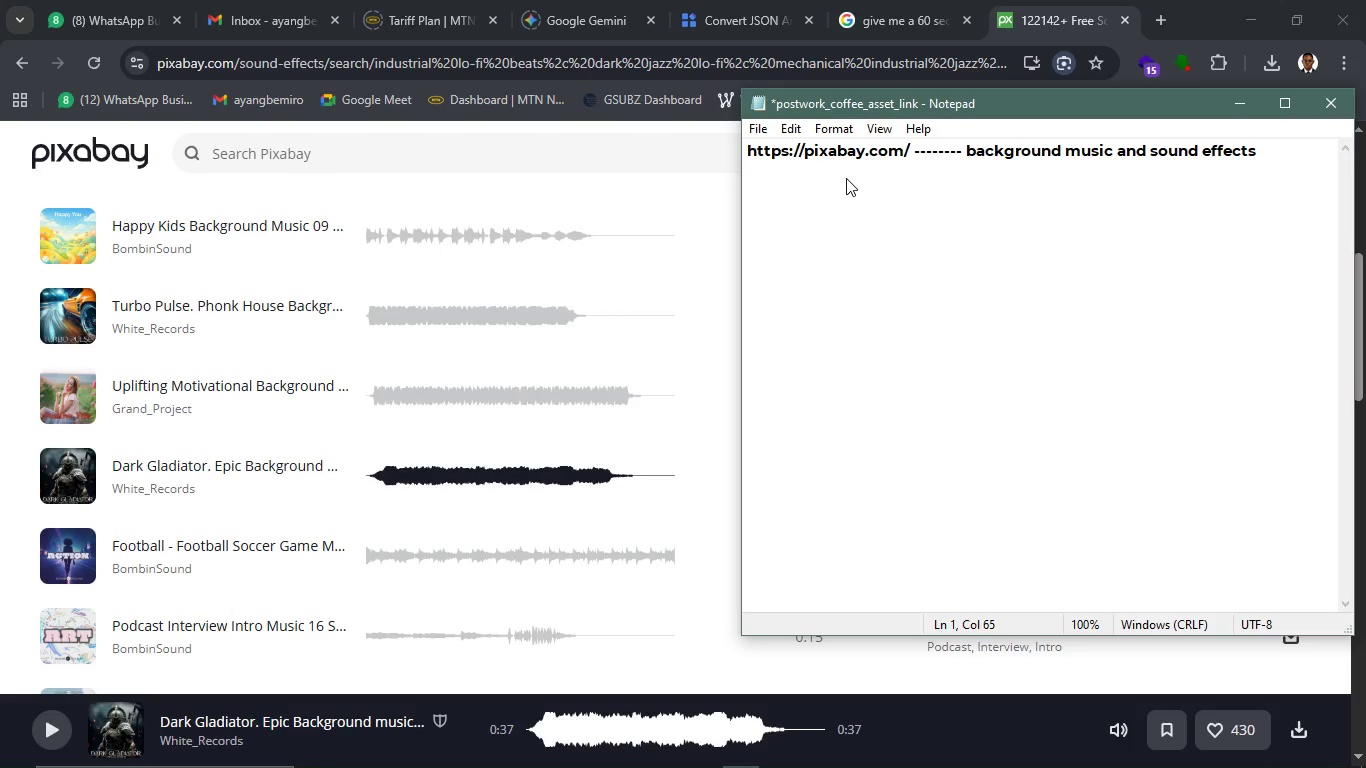 
hold_key(key=Minus, duration=0.81)
 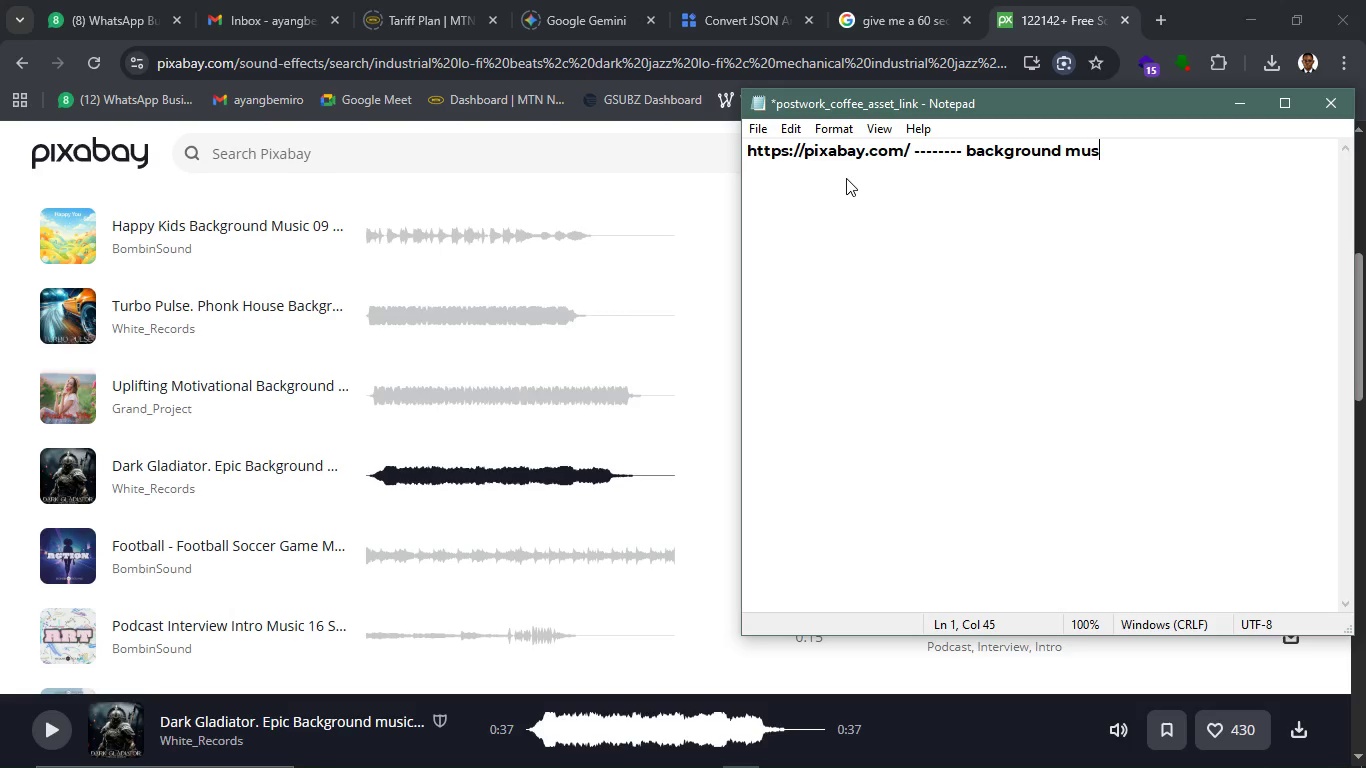 
key(Control+S)
 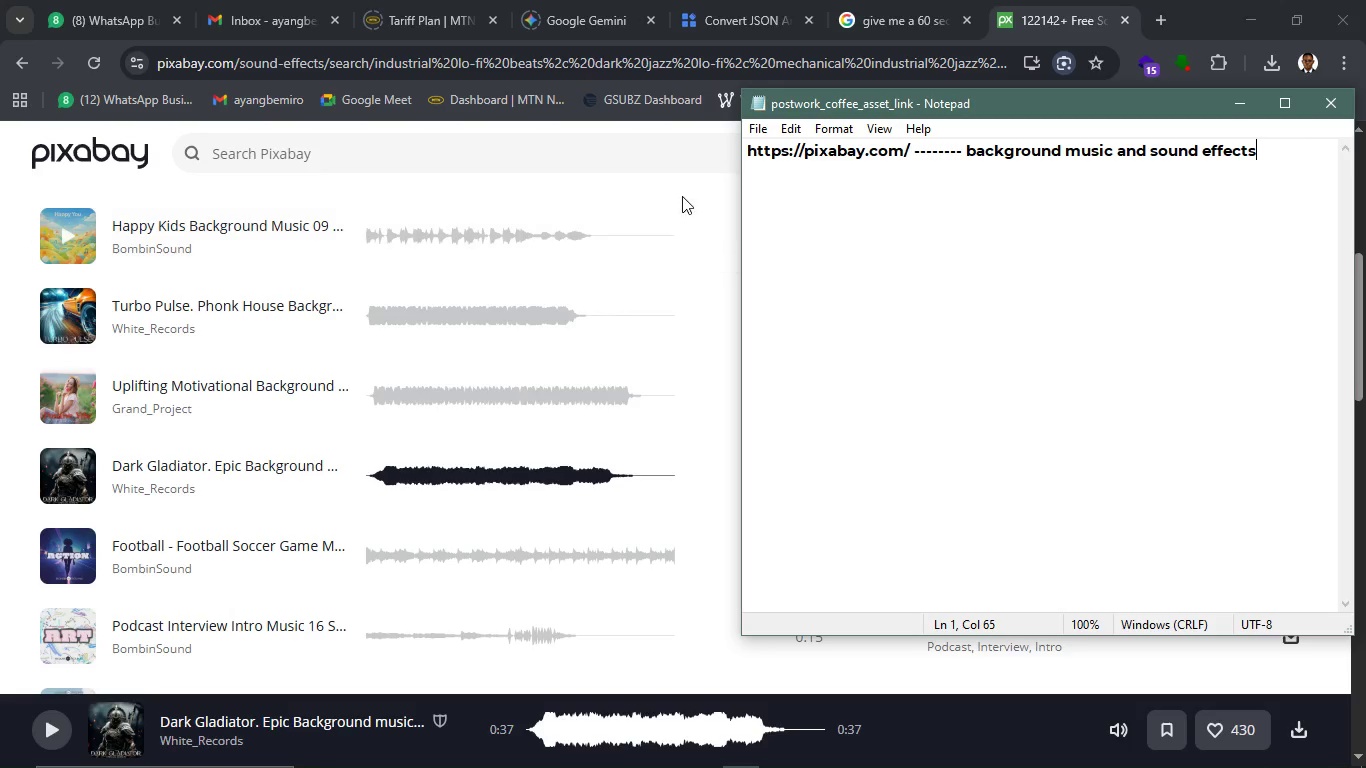 
left_click([684, 188])
 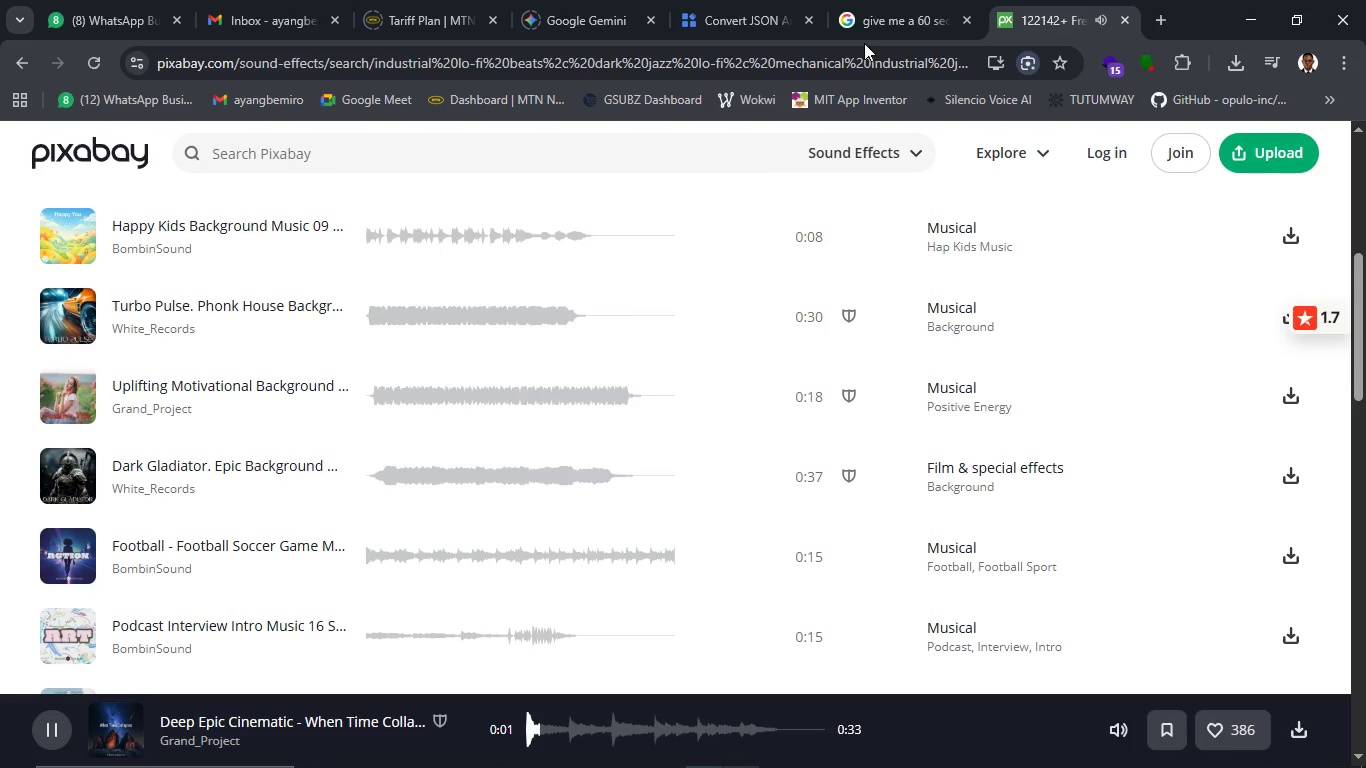 
left_click([890, 21])
 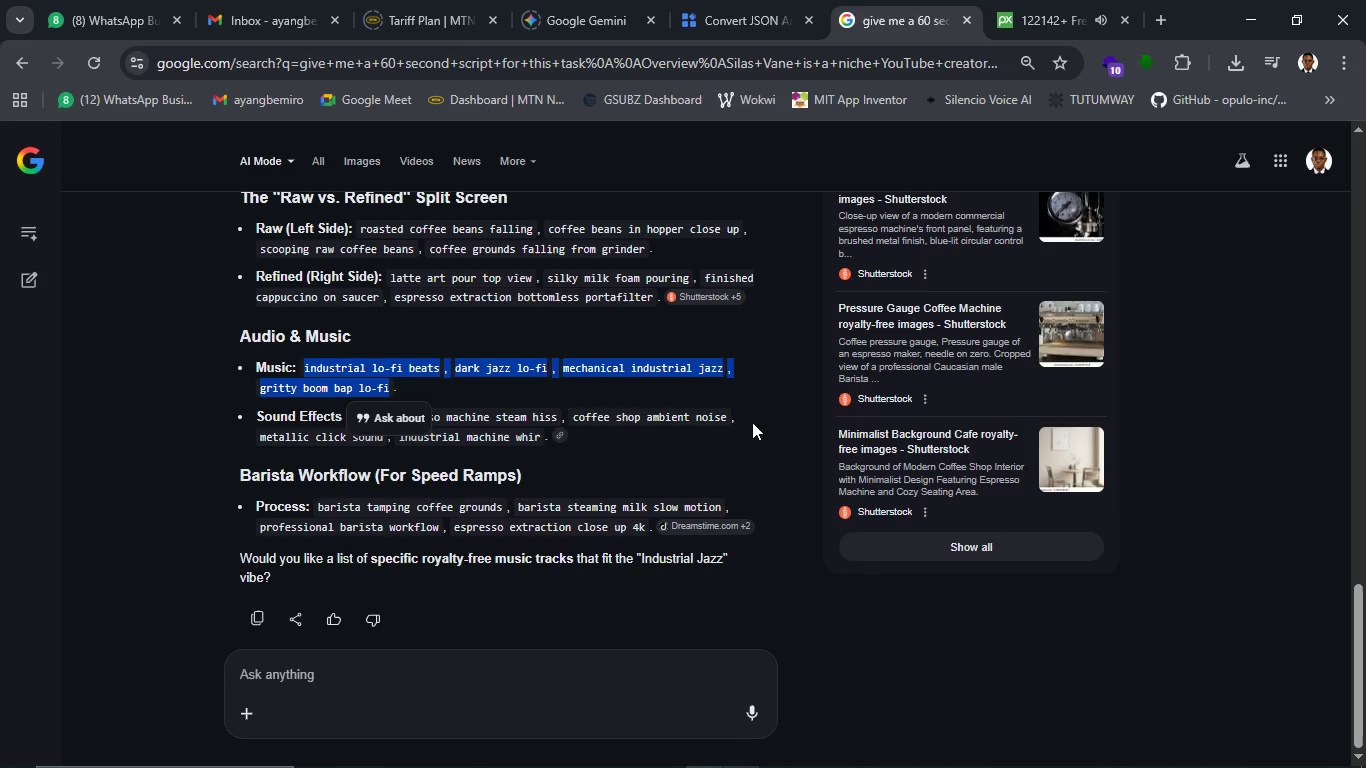 
scroll: coordinate [725, 413], scroll_direction: up, amount: 10.0
 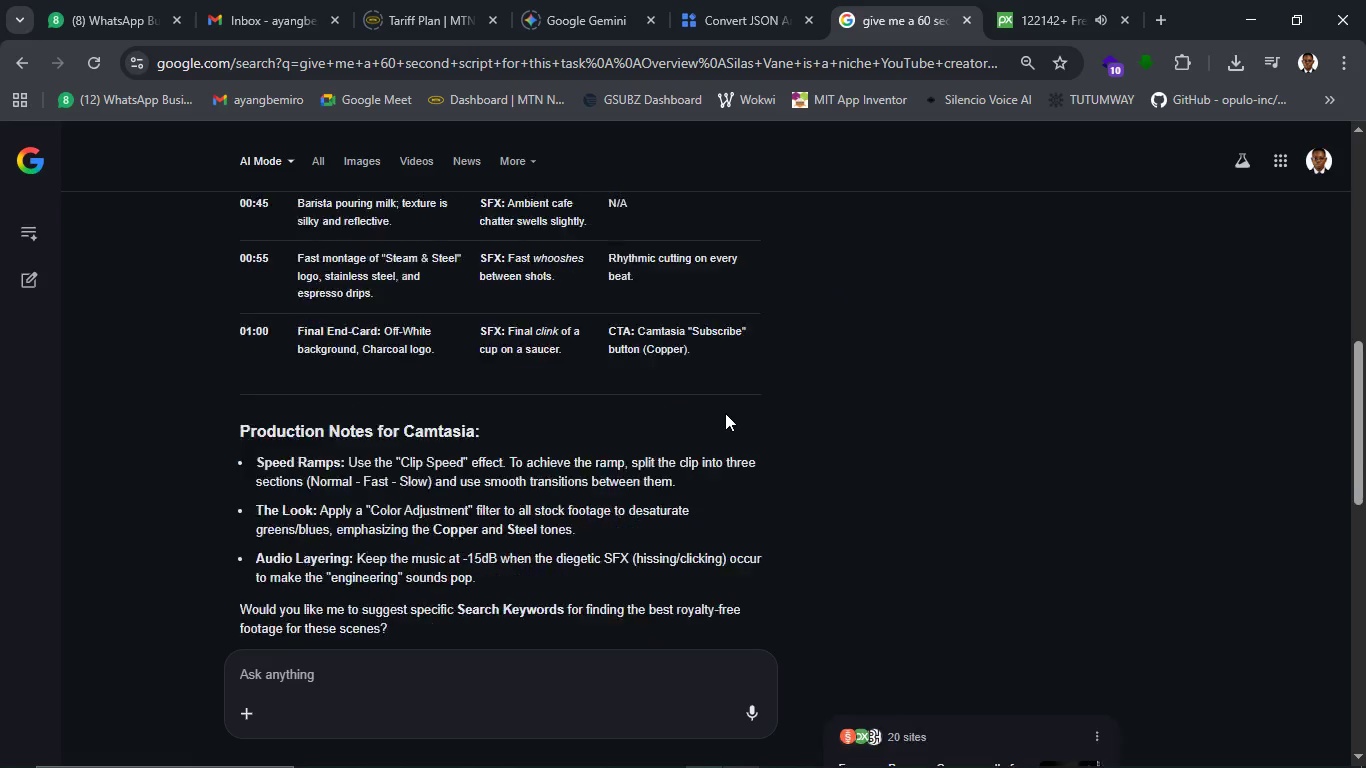 
scroll: coordinate [725, 413], scroll_direction: down, amount: 4.0
 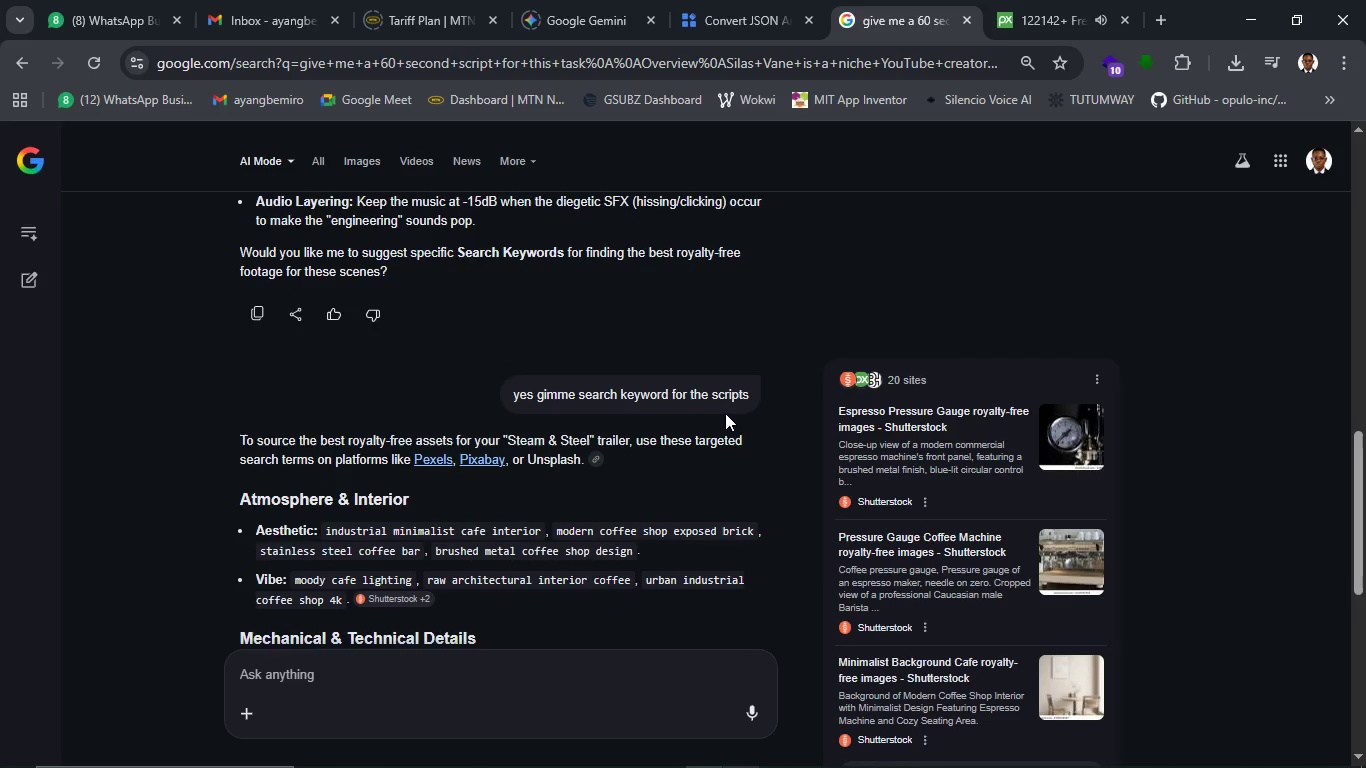 
scroll: coordinate [725, 413], scroll_direction: up, amount: 7.0
 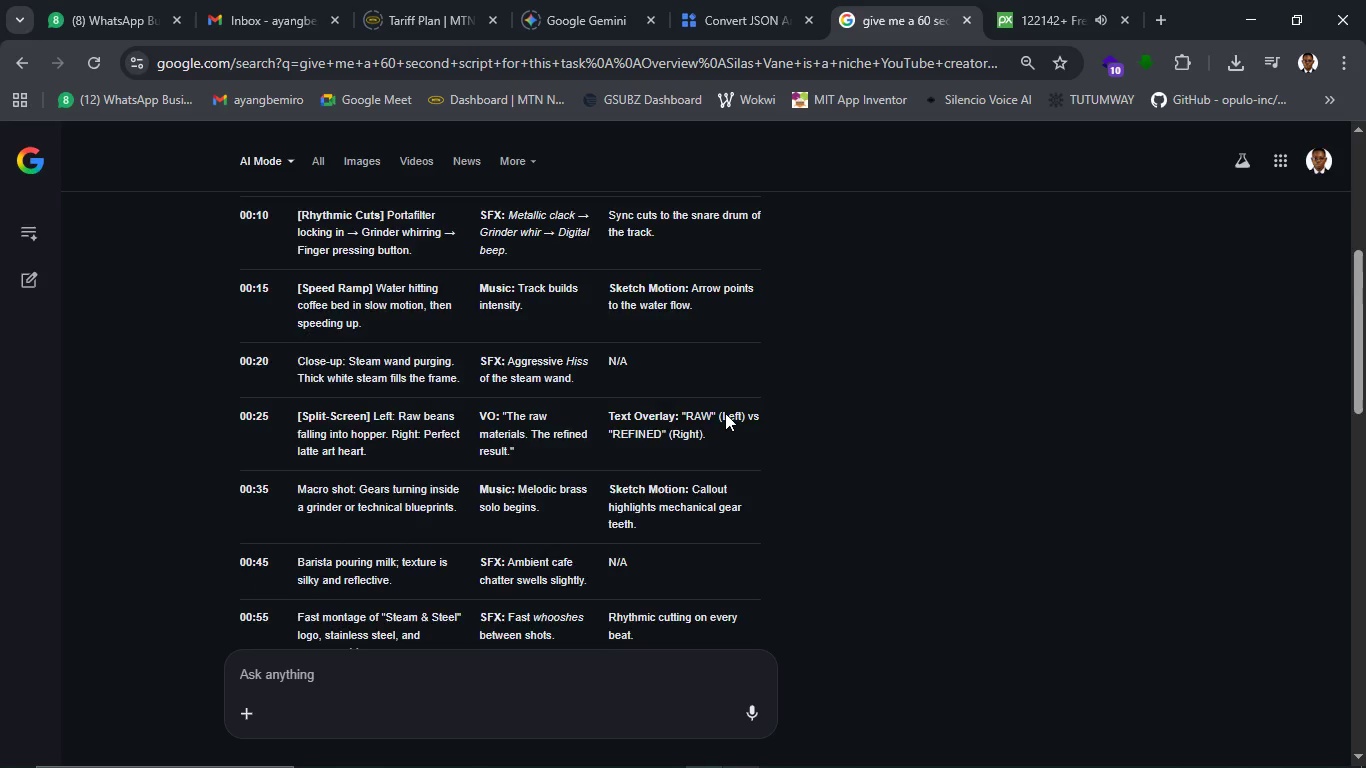 
scroll: coordinate [725, 413], scroll_direction: down, amount: 6.0
 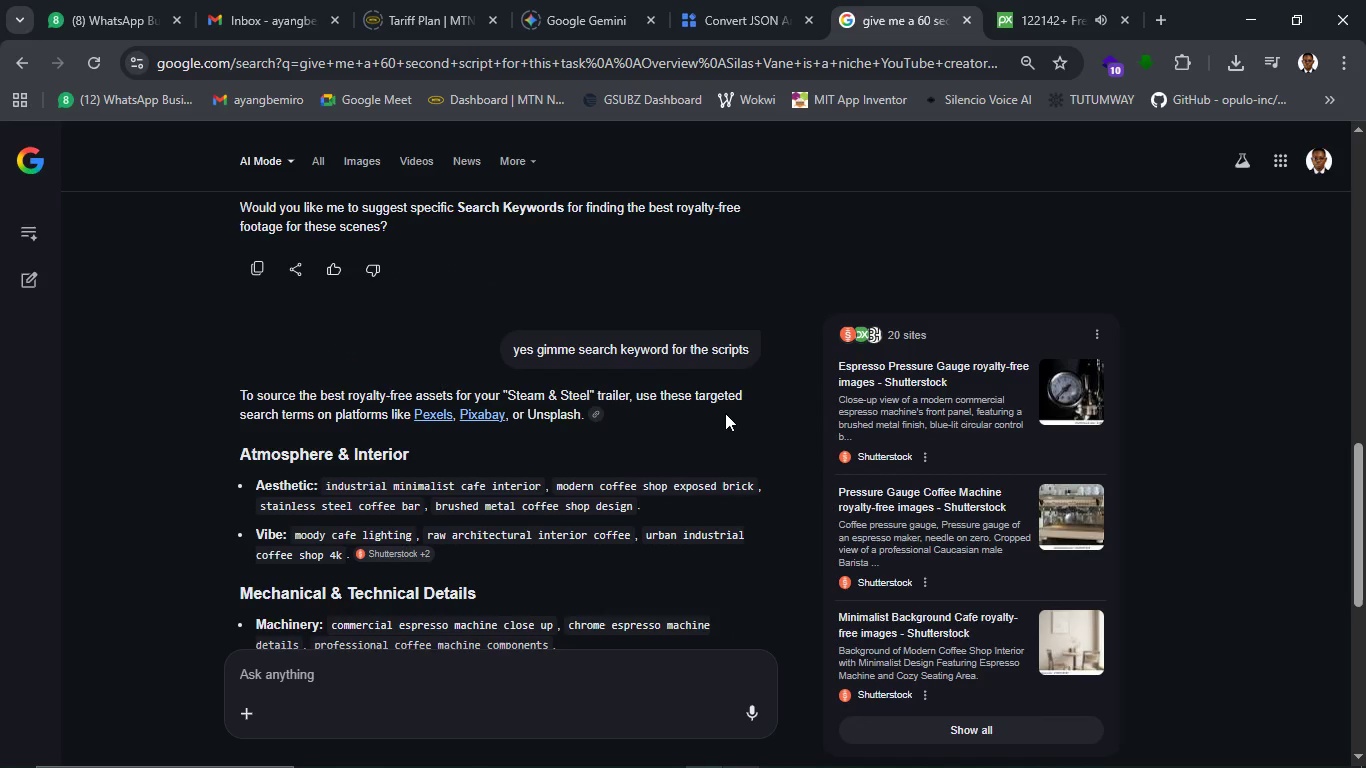 
scroll: coordinate [725, 413], scroll_direction: up, amount: 14.0
 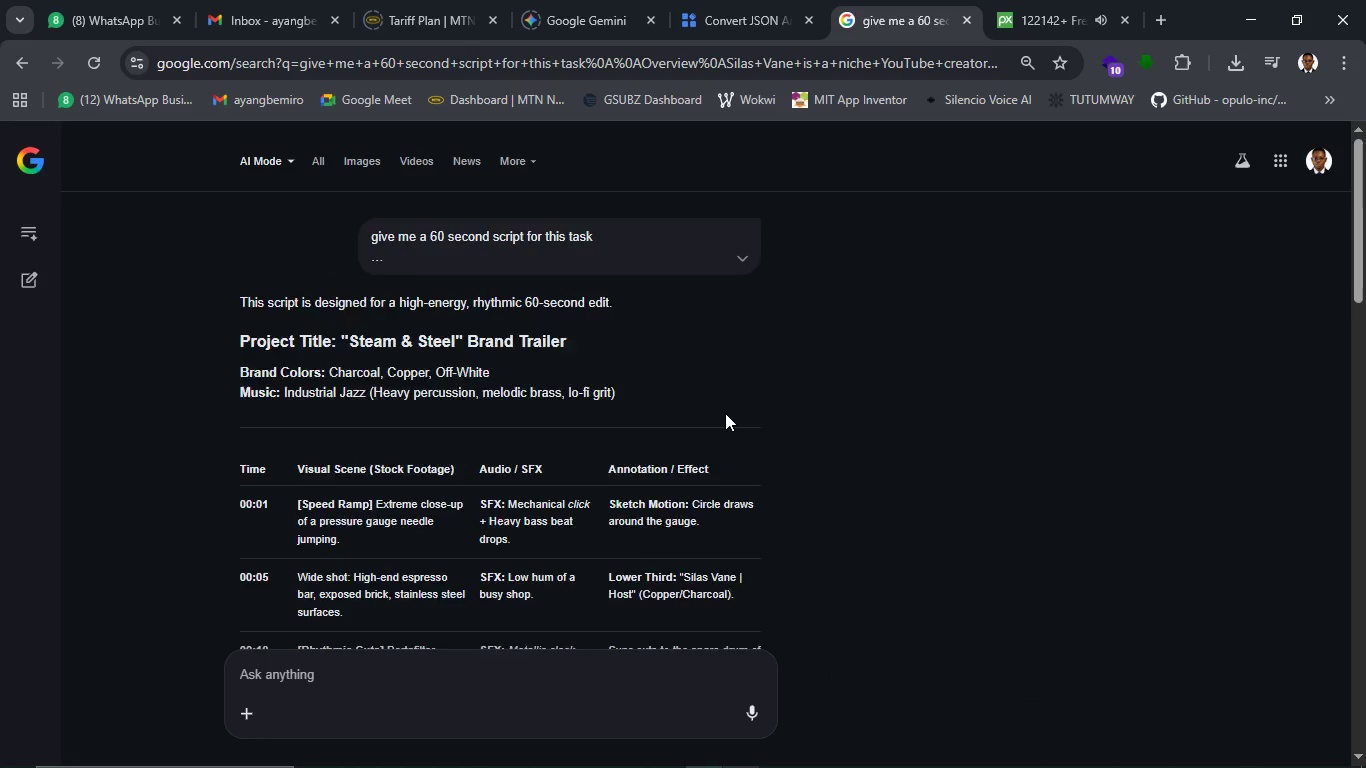 
scroll: coordinate [725, 413], scroll_direction: down, amount: 2.0
 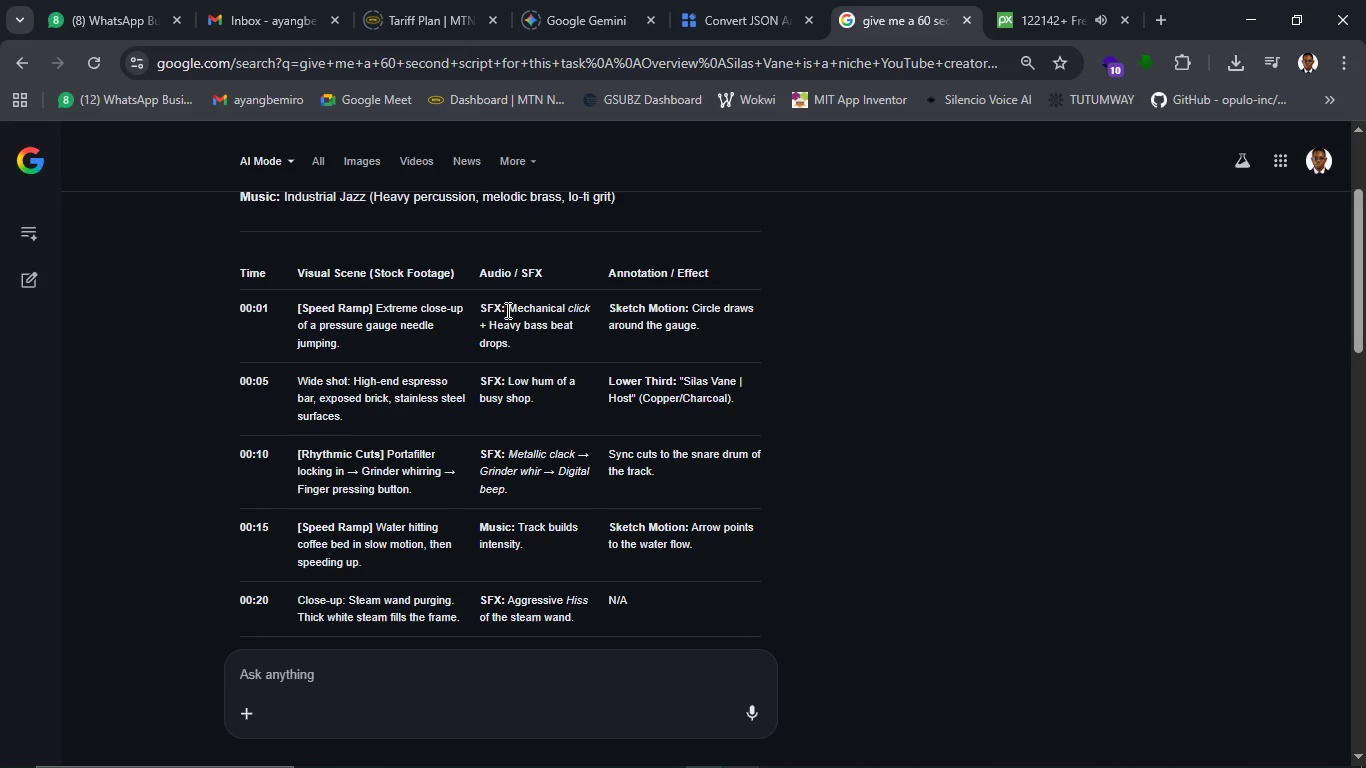 
wait(17.0)
 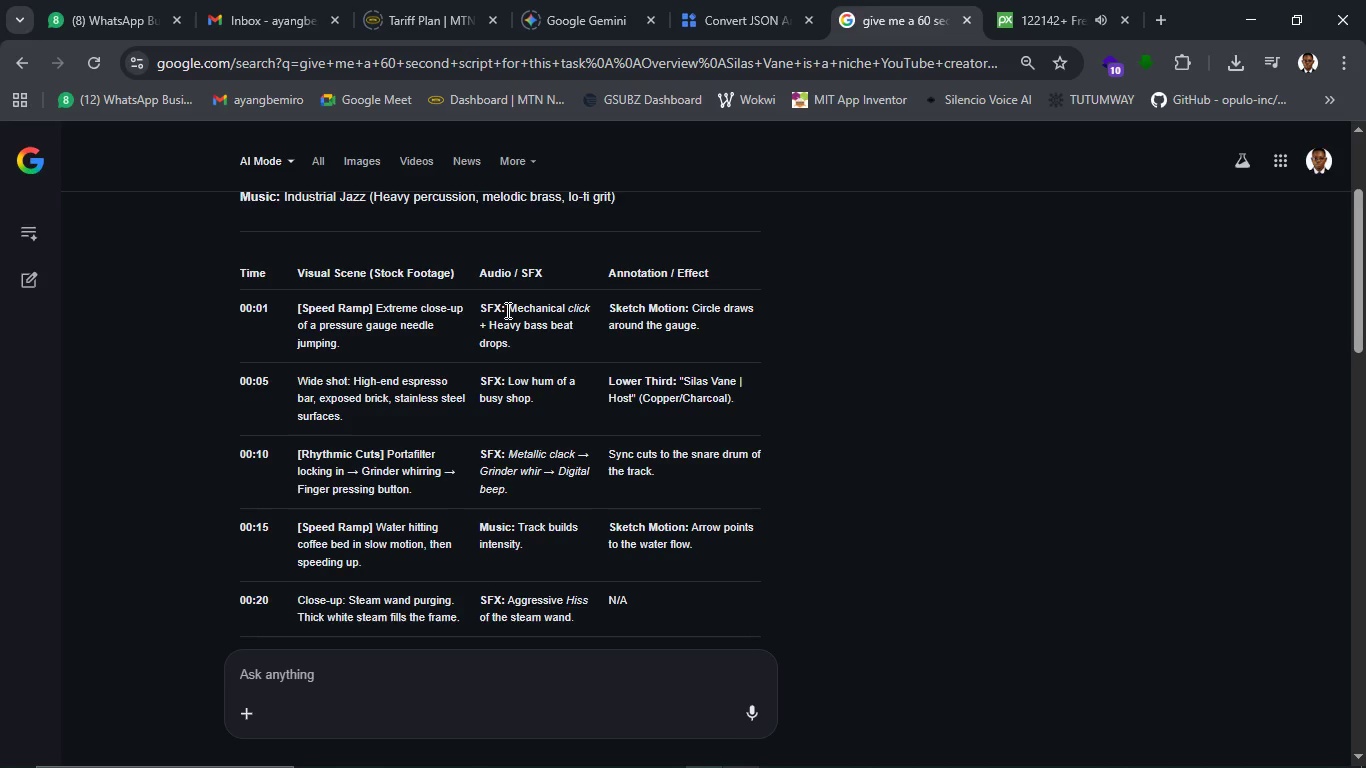 
left_click([506, 310])
 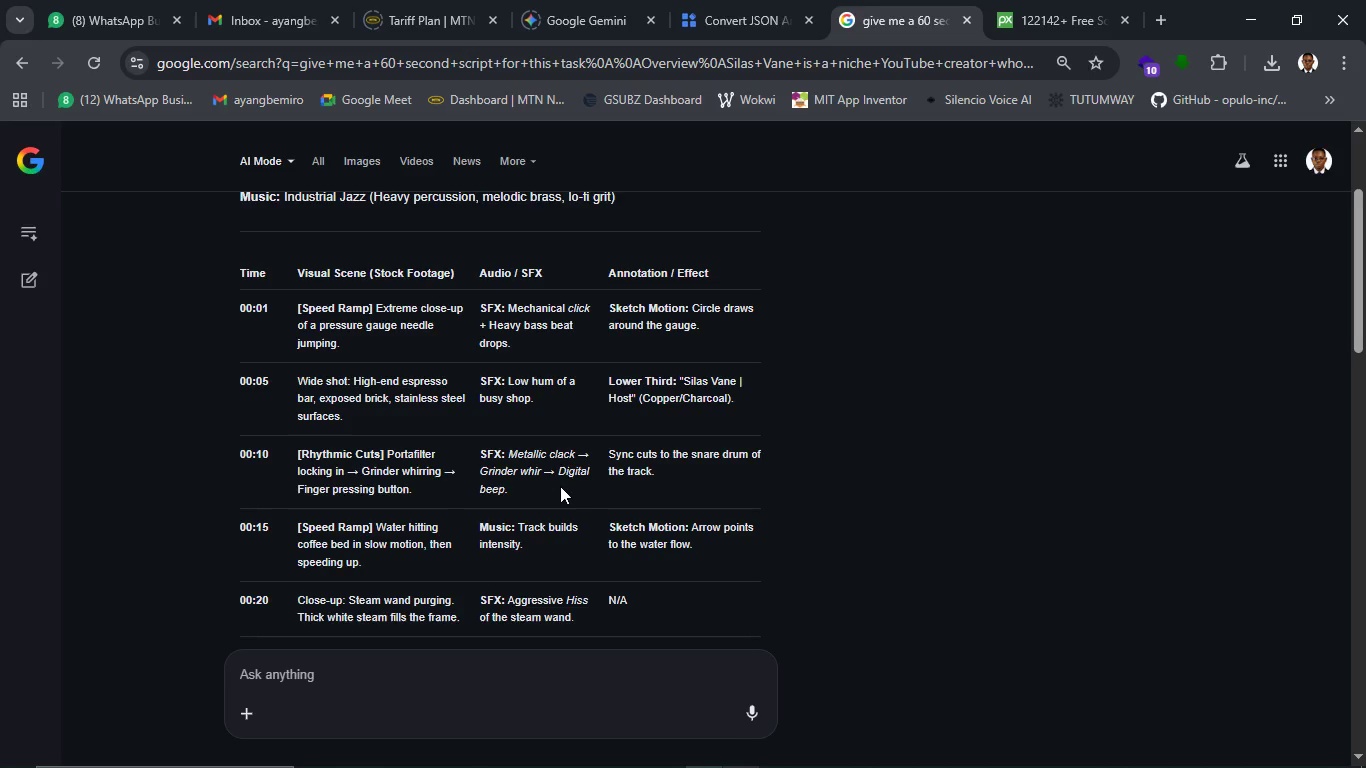 
wait(7.64)
 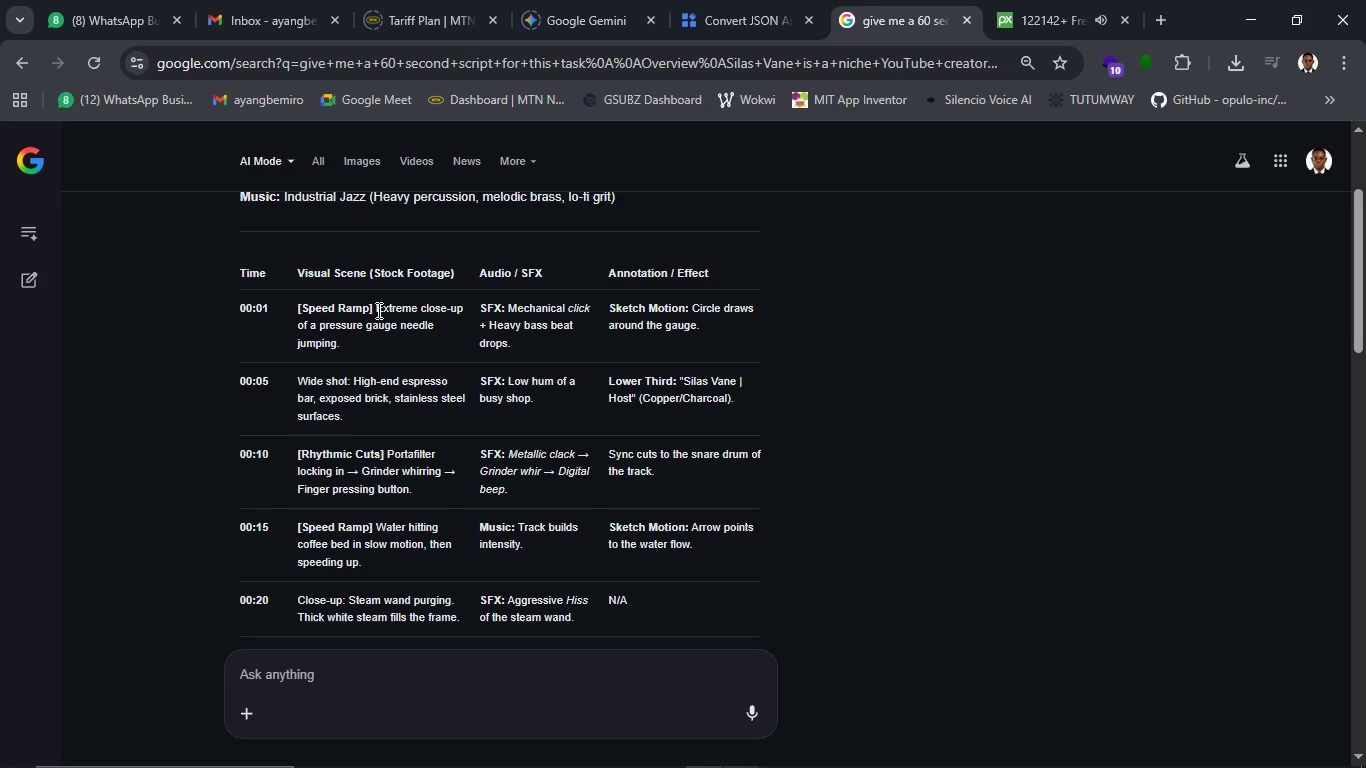 
left_click_drag(start_coordinate=[376, 307], to_coordinate=[337, 338])
 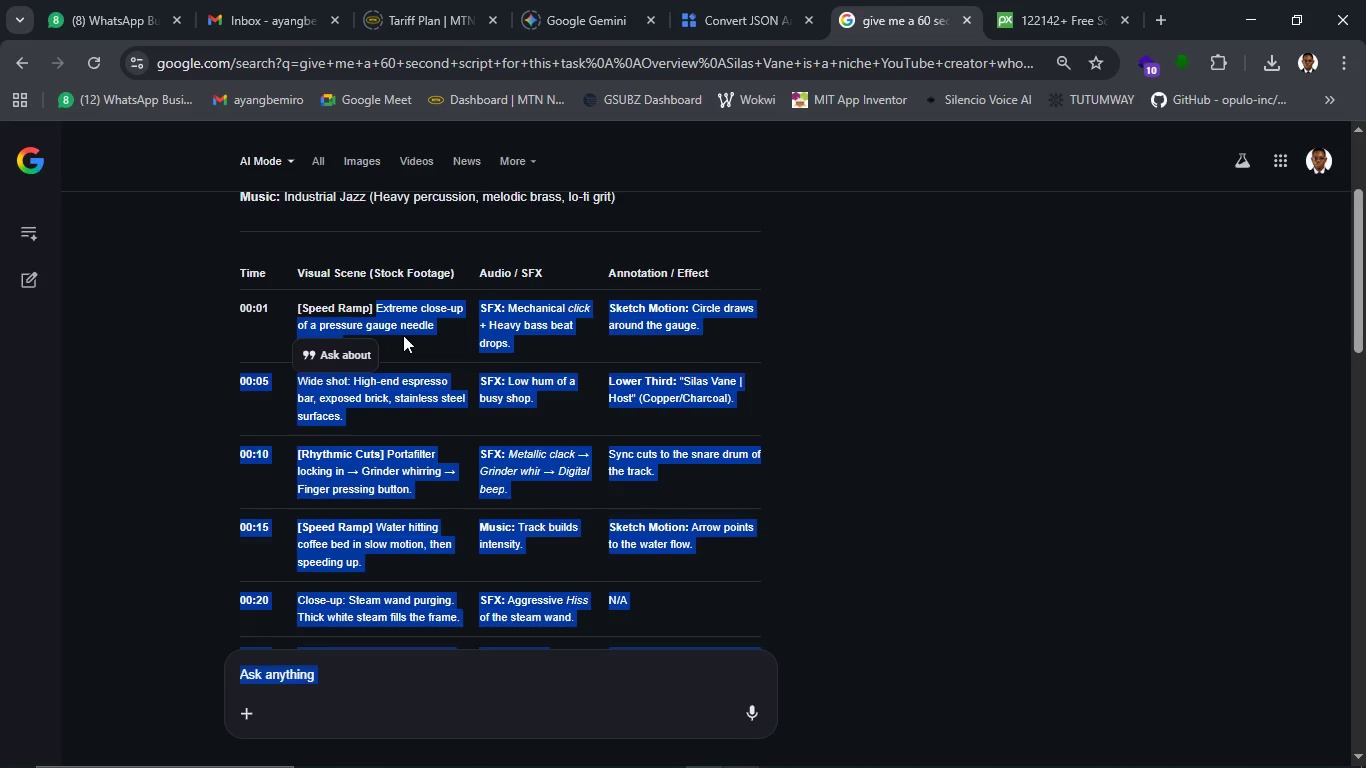 
left_click([403, 335])
 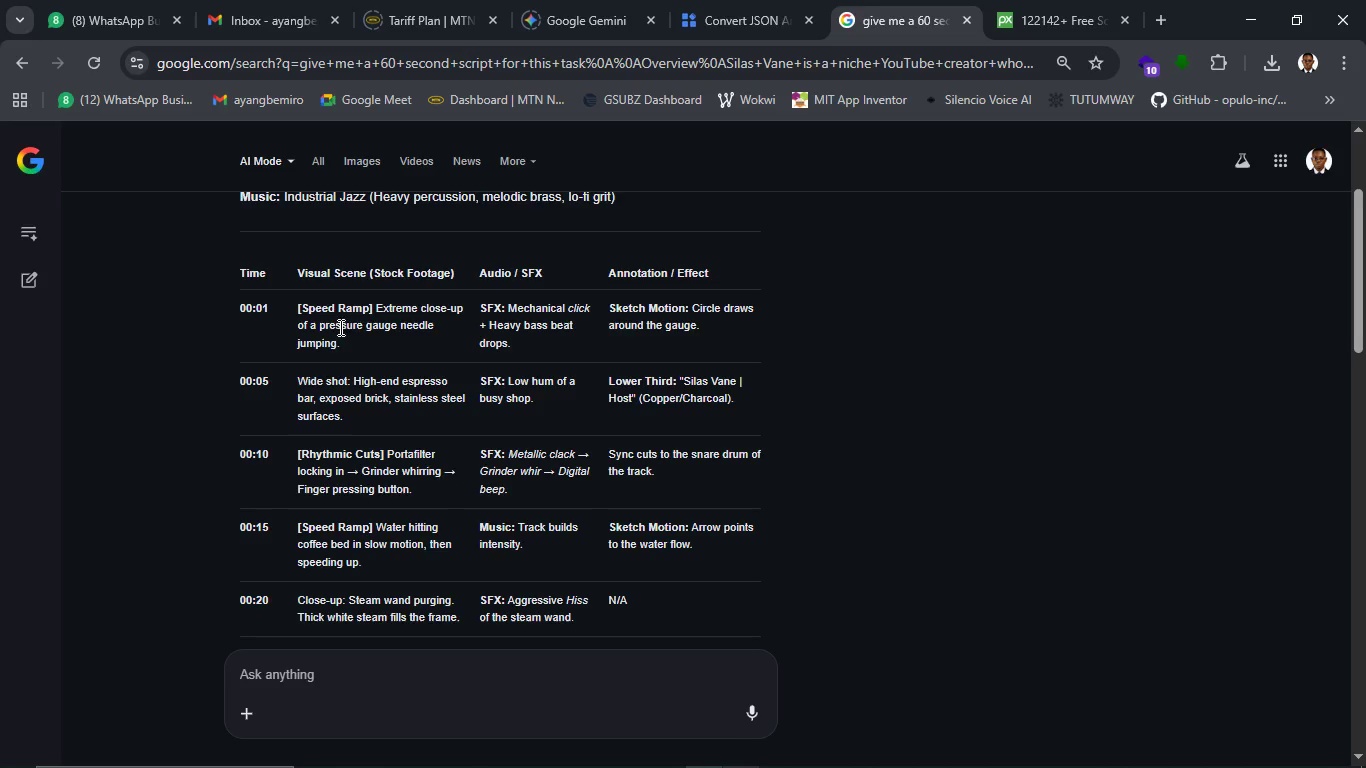 
wait(6.34)
 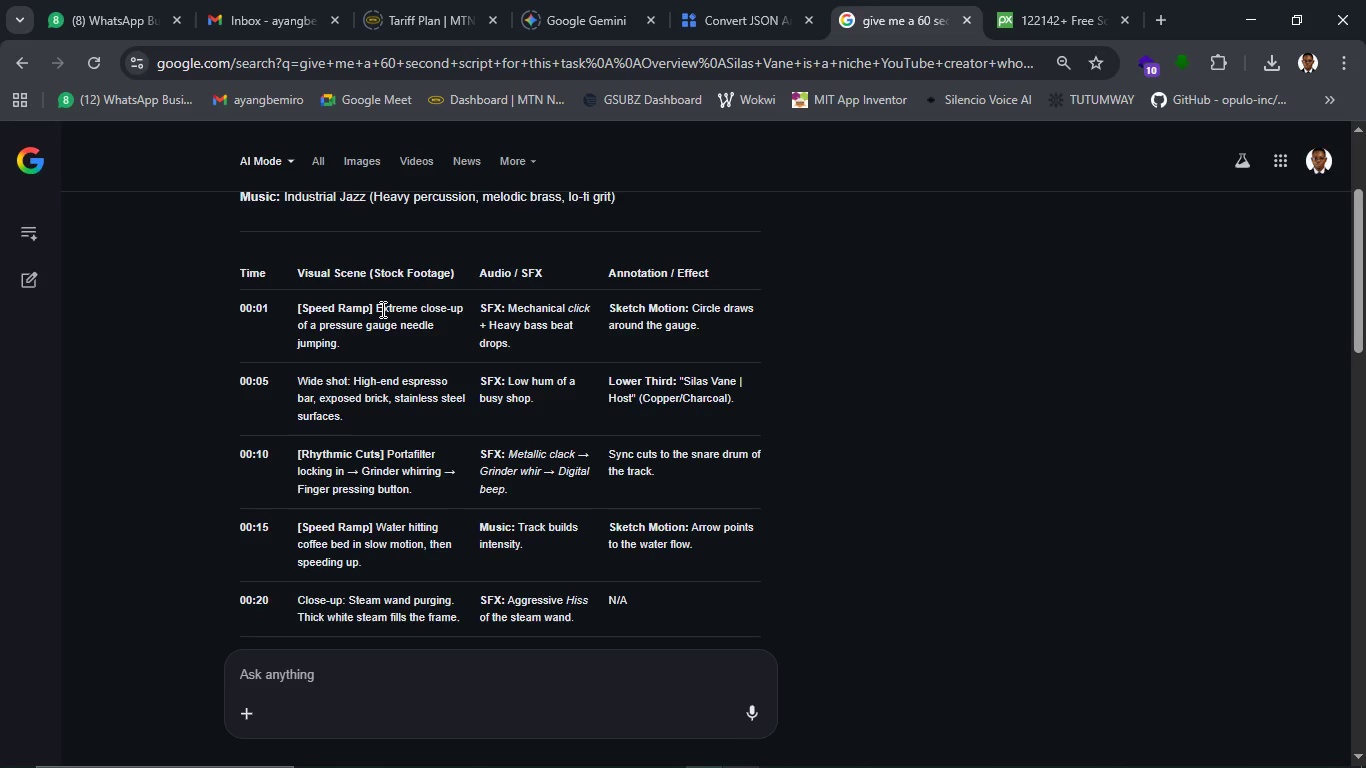 
left_click_drag(start_coordinate=[318, 326], to_coordinate=[335, 347])
 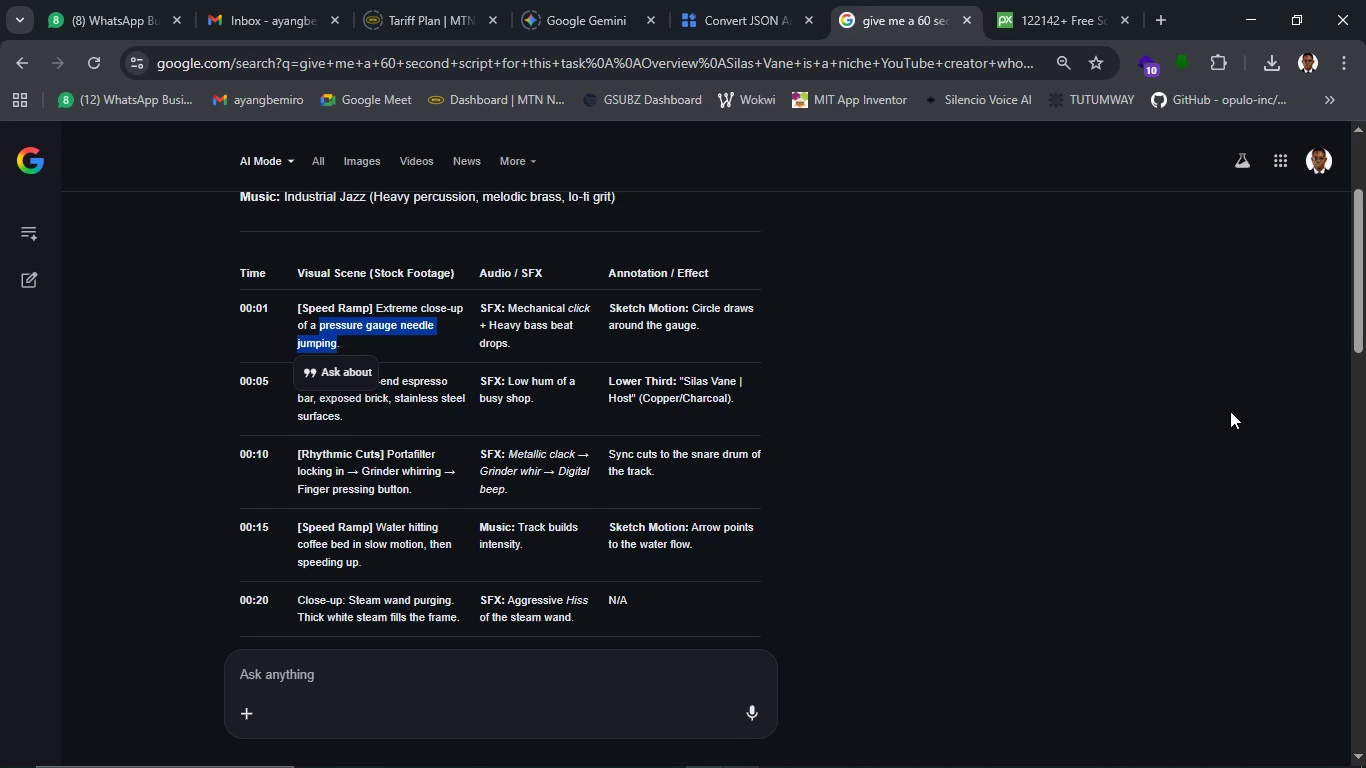 
key(Control+C)
 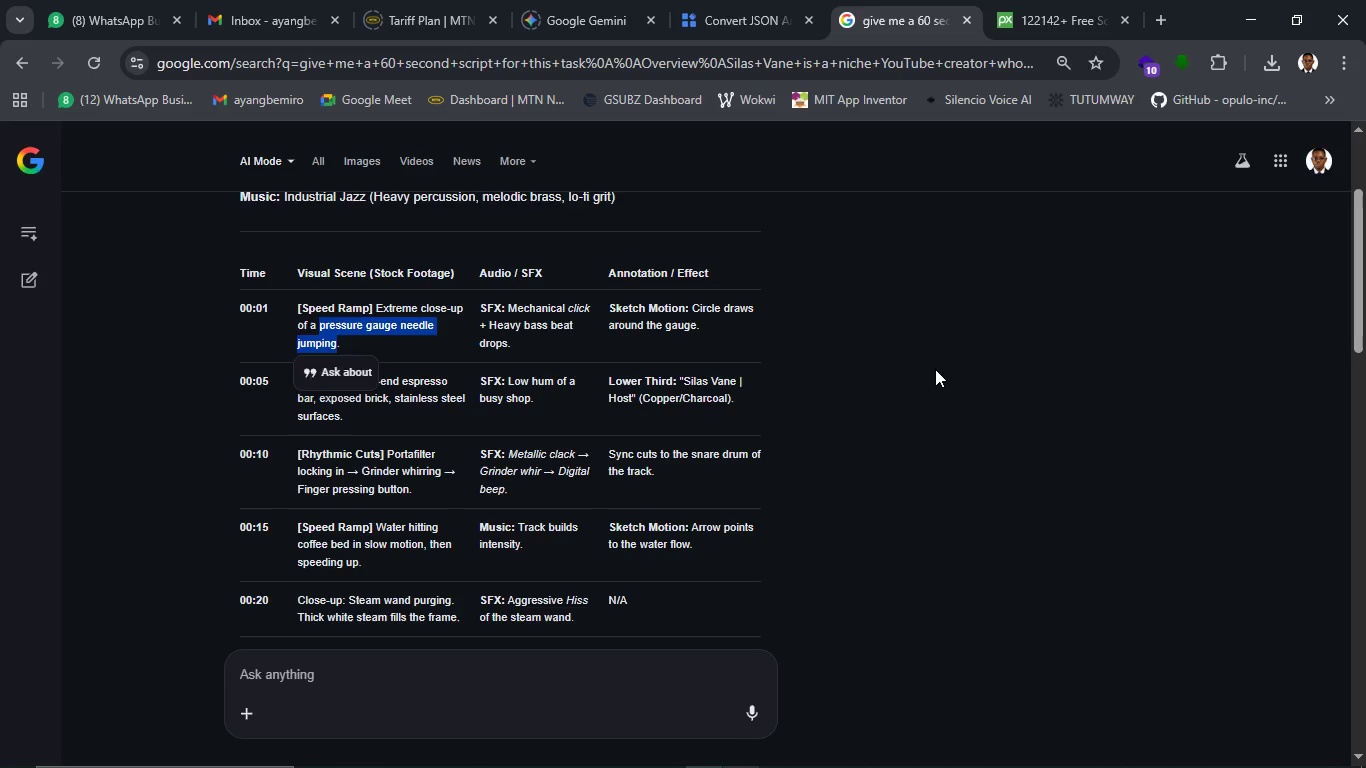 
left_click([935, 369])
 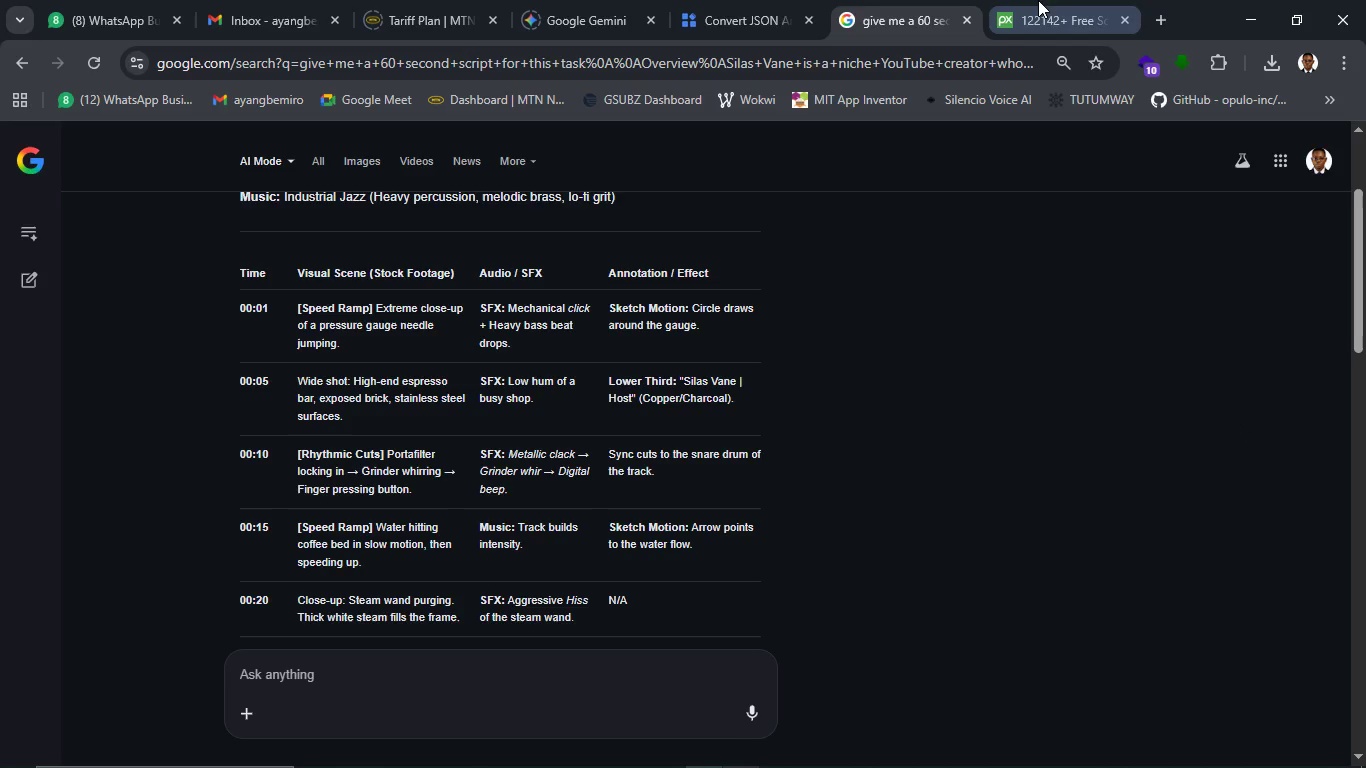 
left_click([1038, 0])
 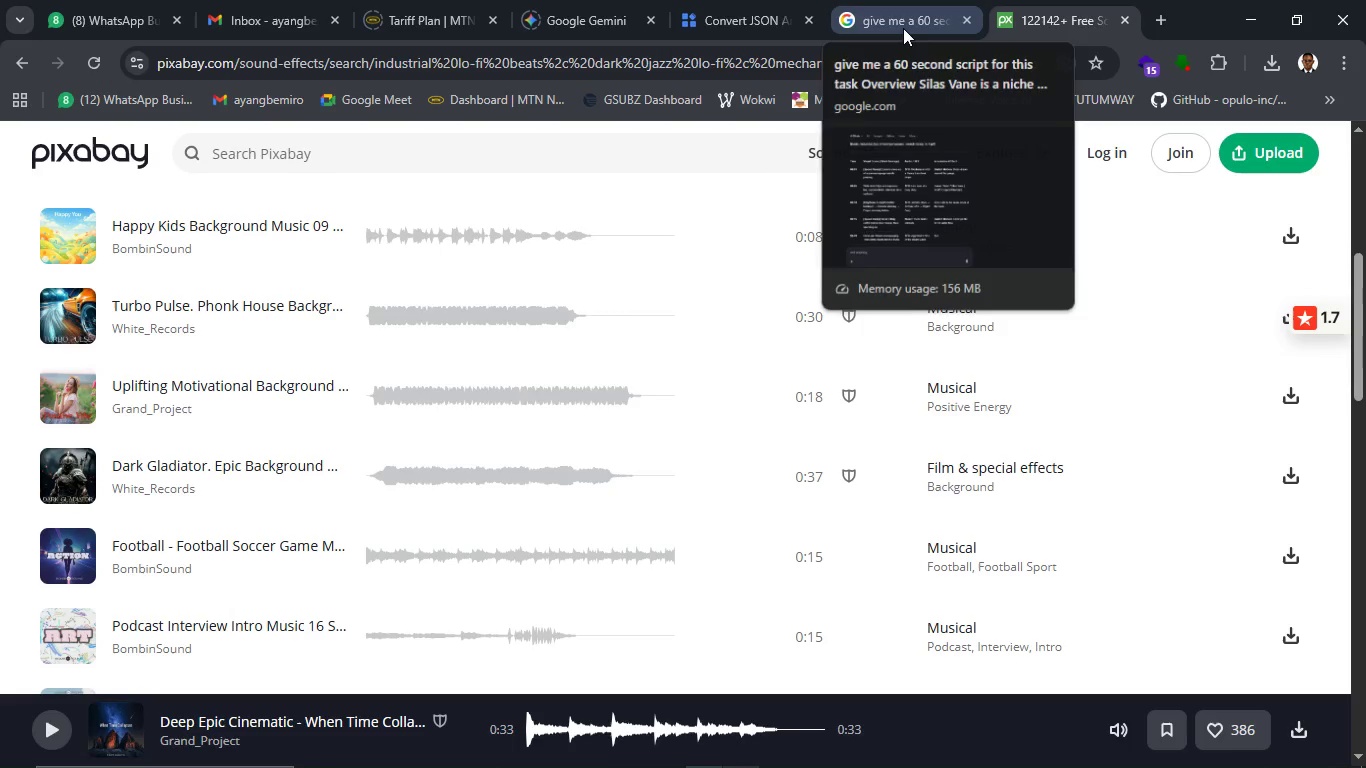 
wait(5.84)
 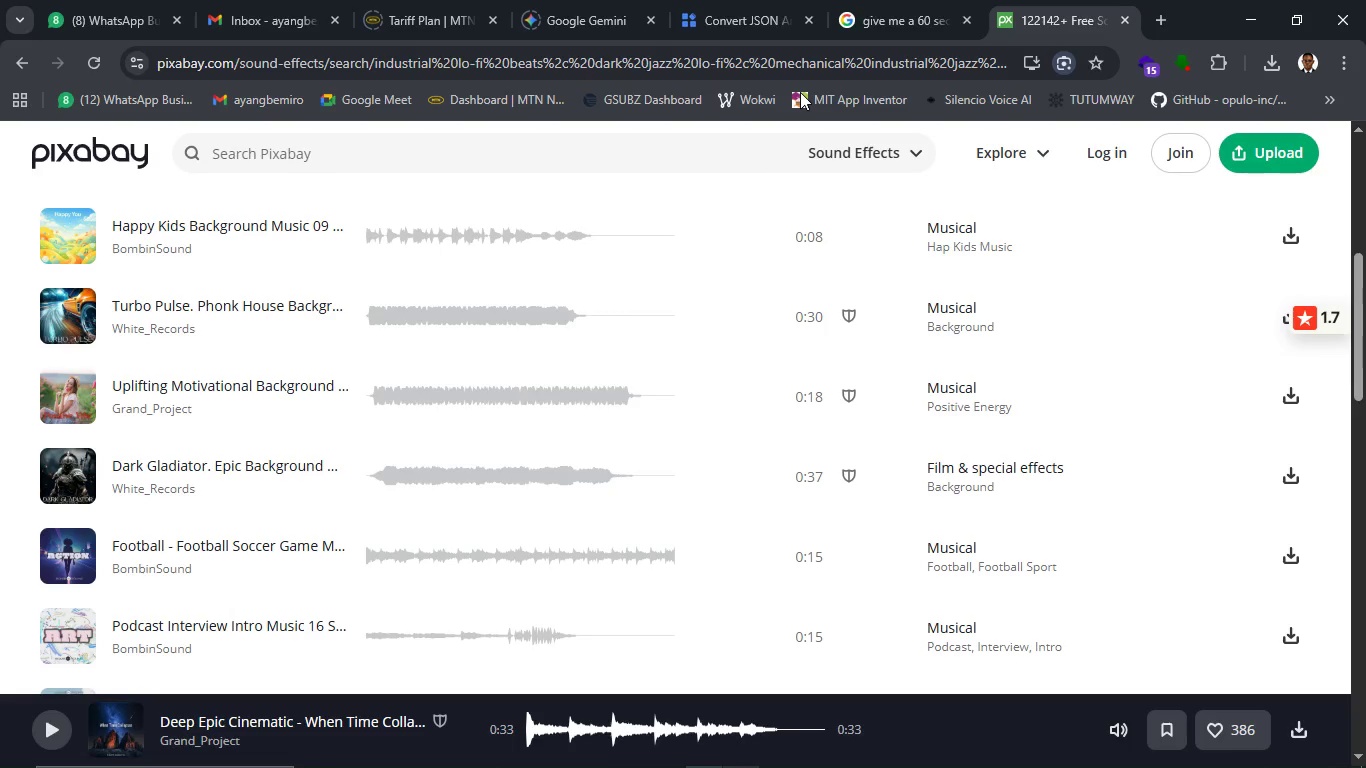 
right_click([1055, 10])
 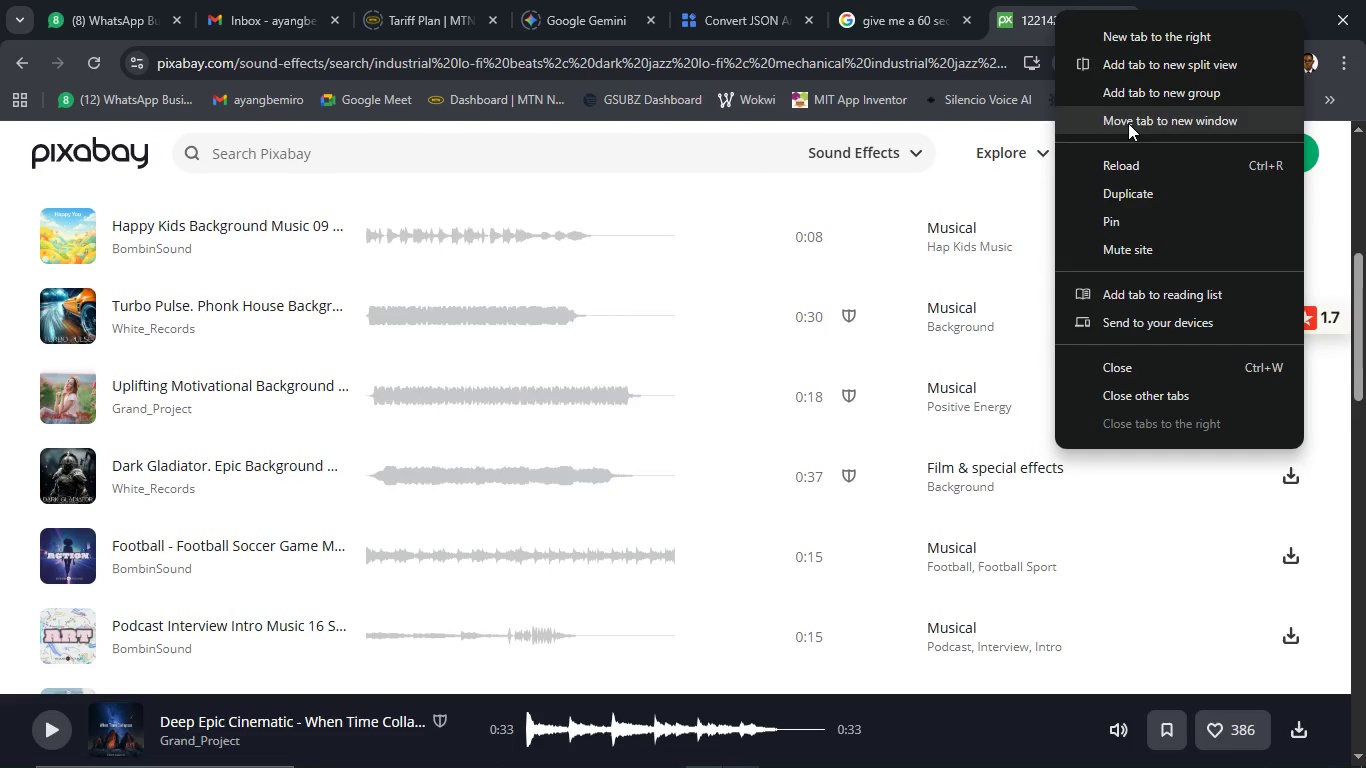 
left_click([1158, 189])
 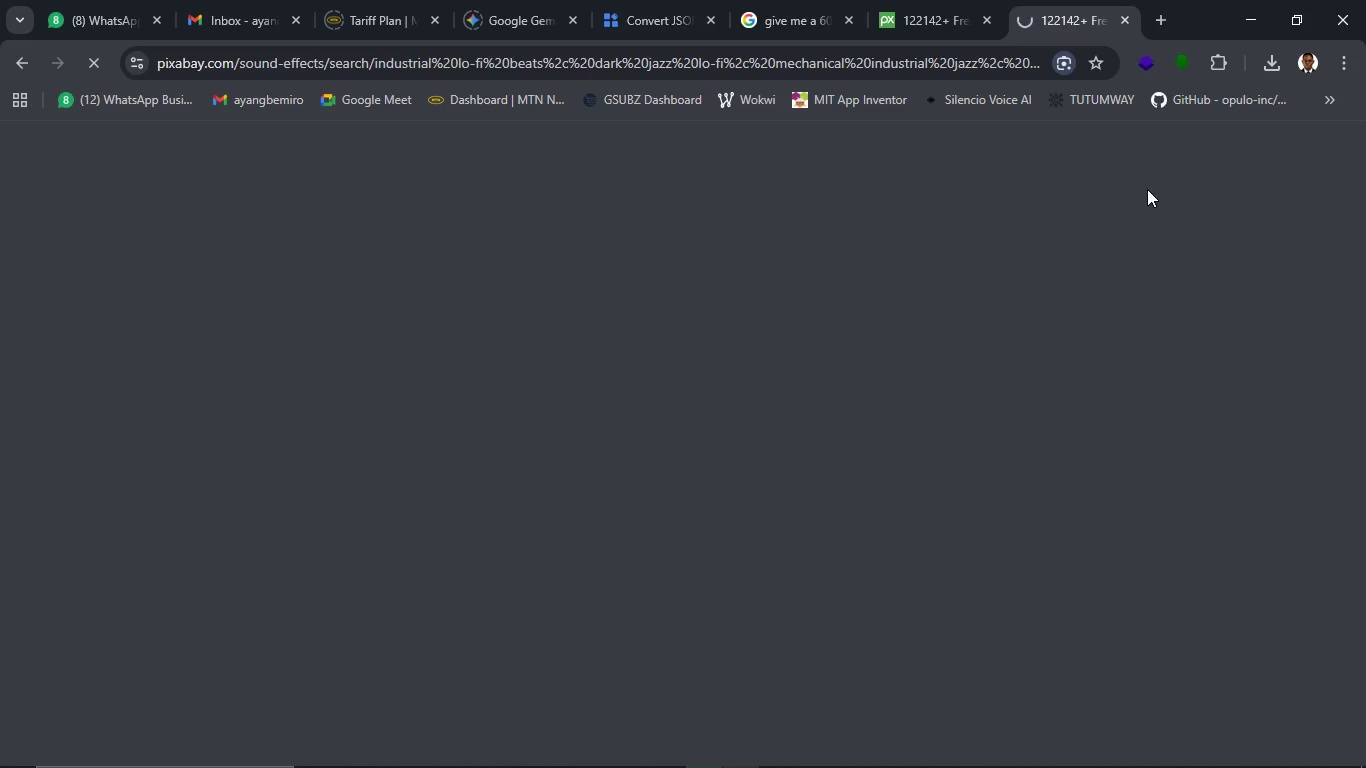 
mouse_move([1023, 149])
 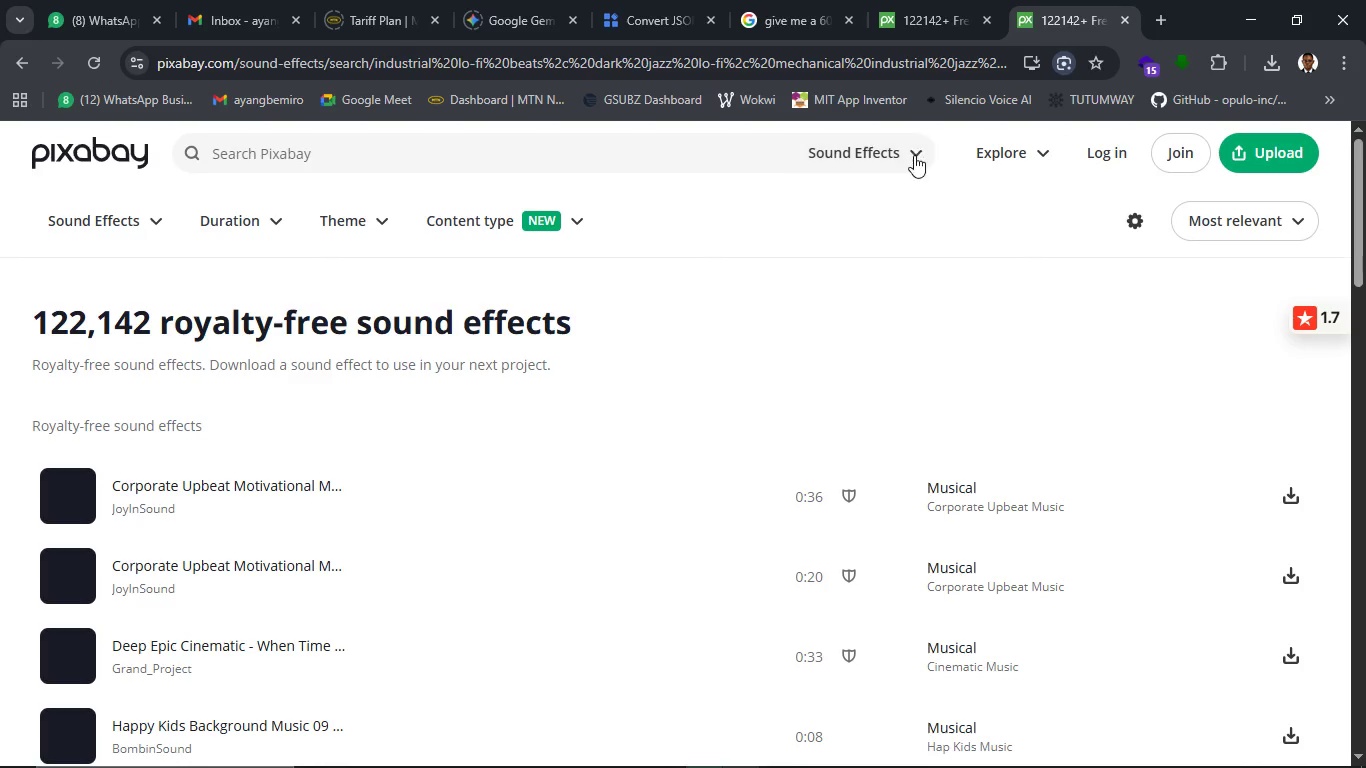 
left_click([914, 155])
 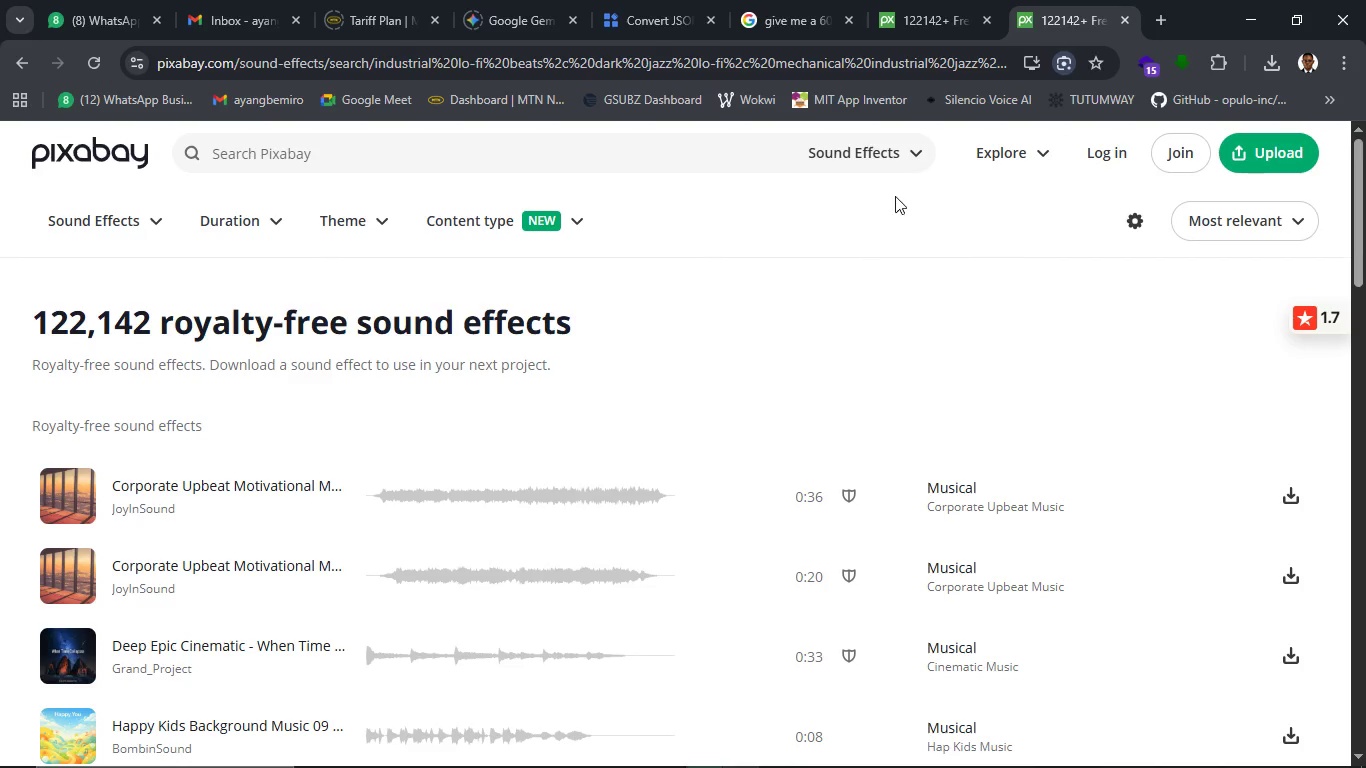 
left_click([917, 158])
 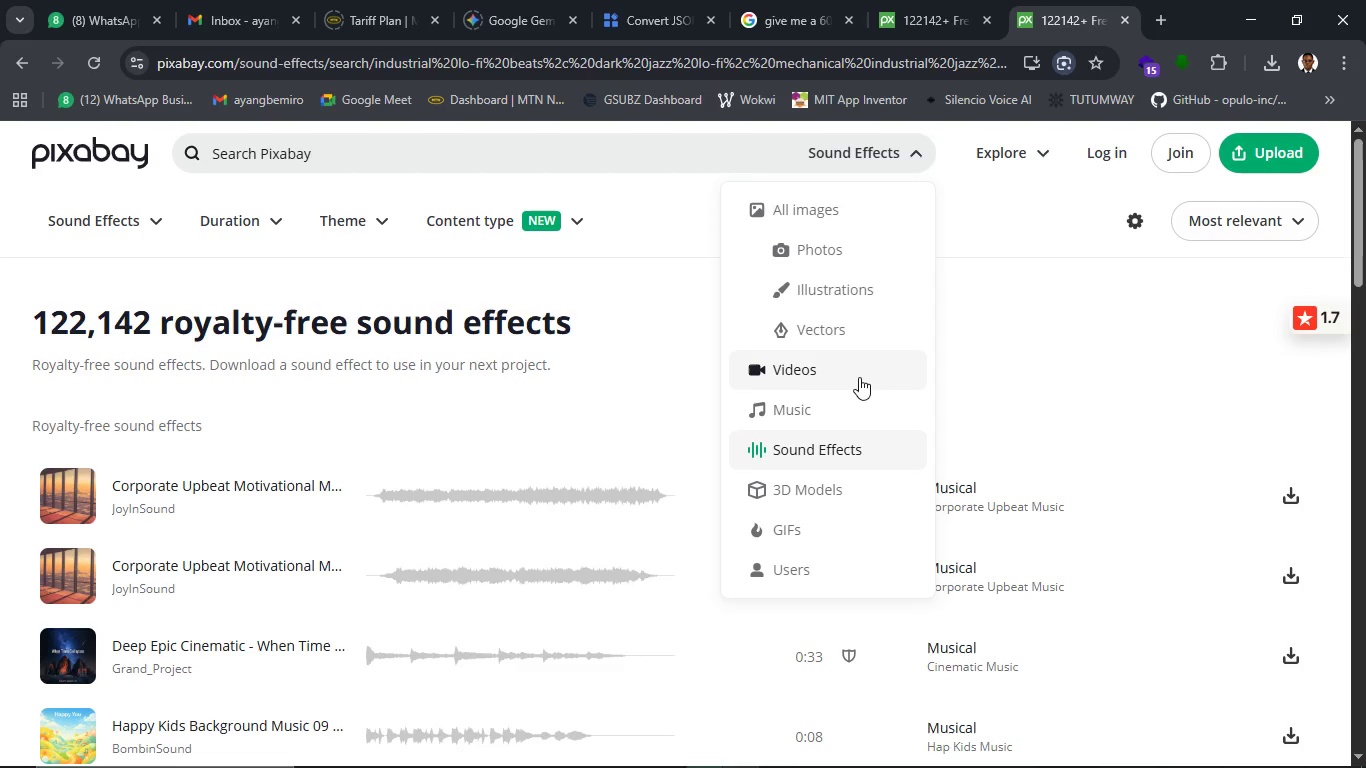 
left_click([818, 376])
 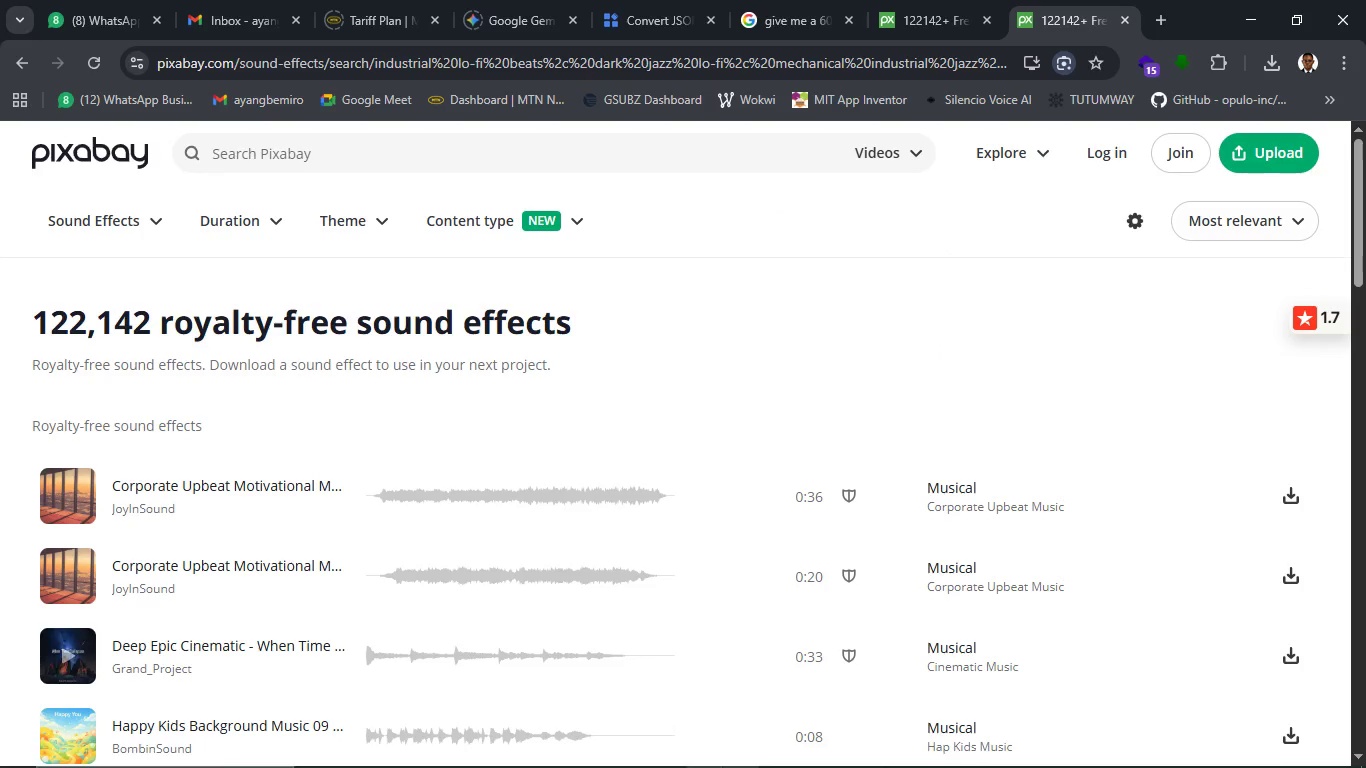 
wait(11.62)
 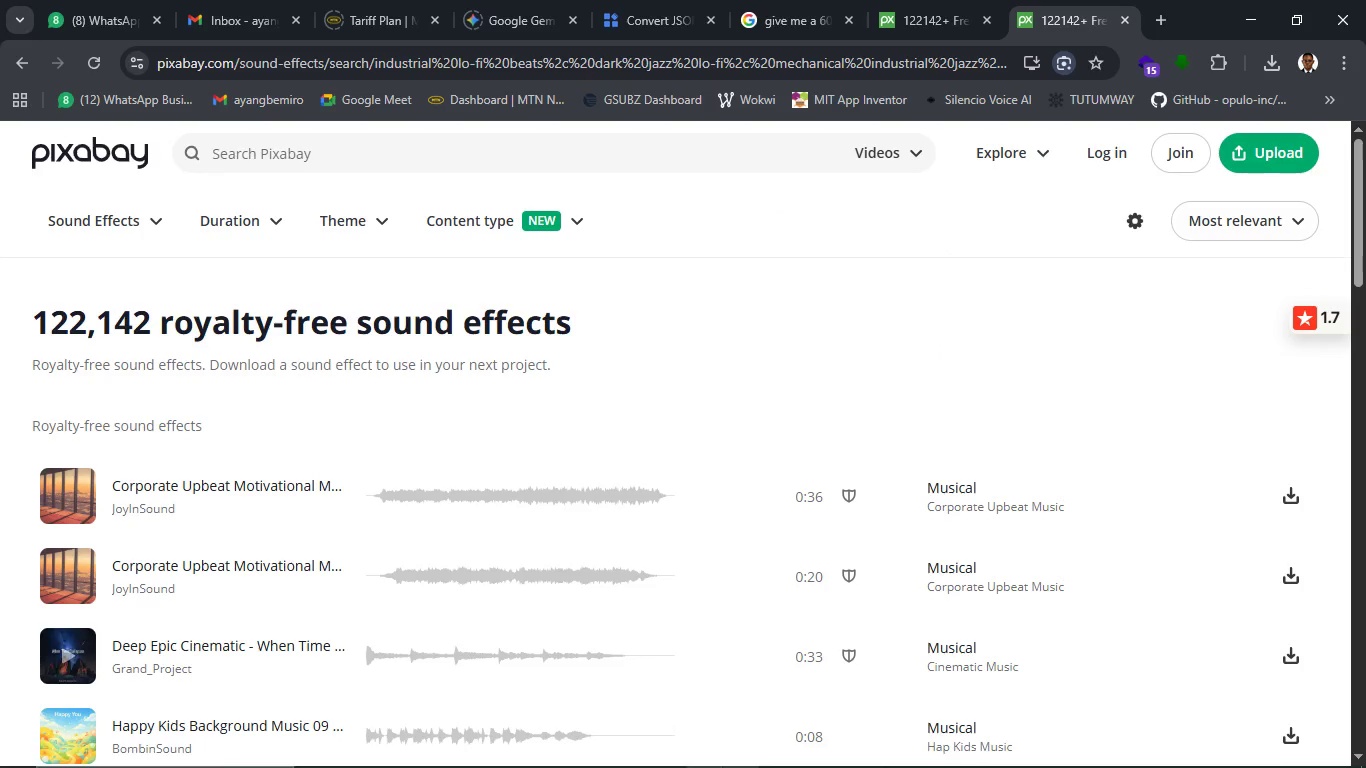 
left_click([491, 153])
 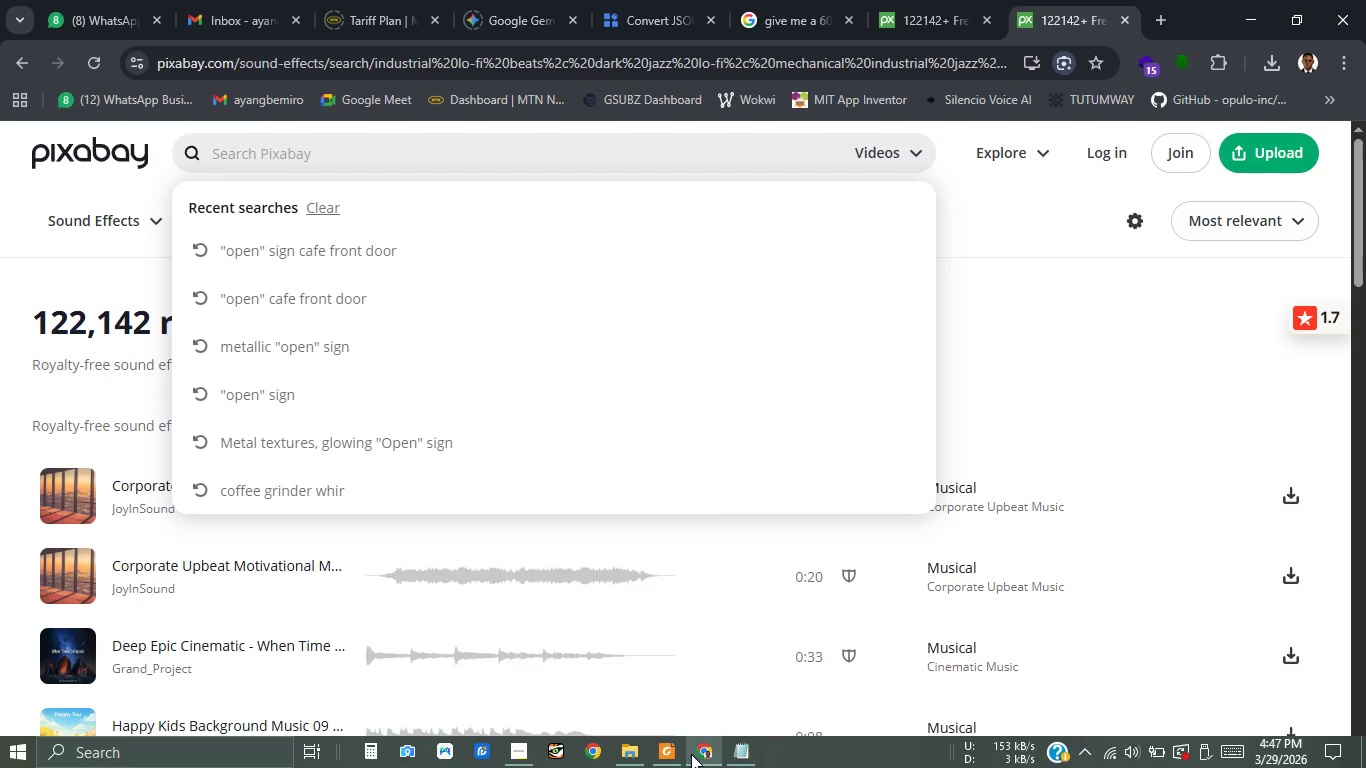 
wait(15.66)
 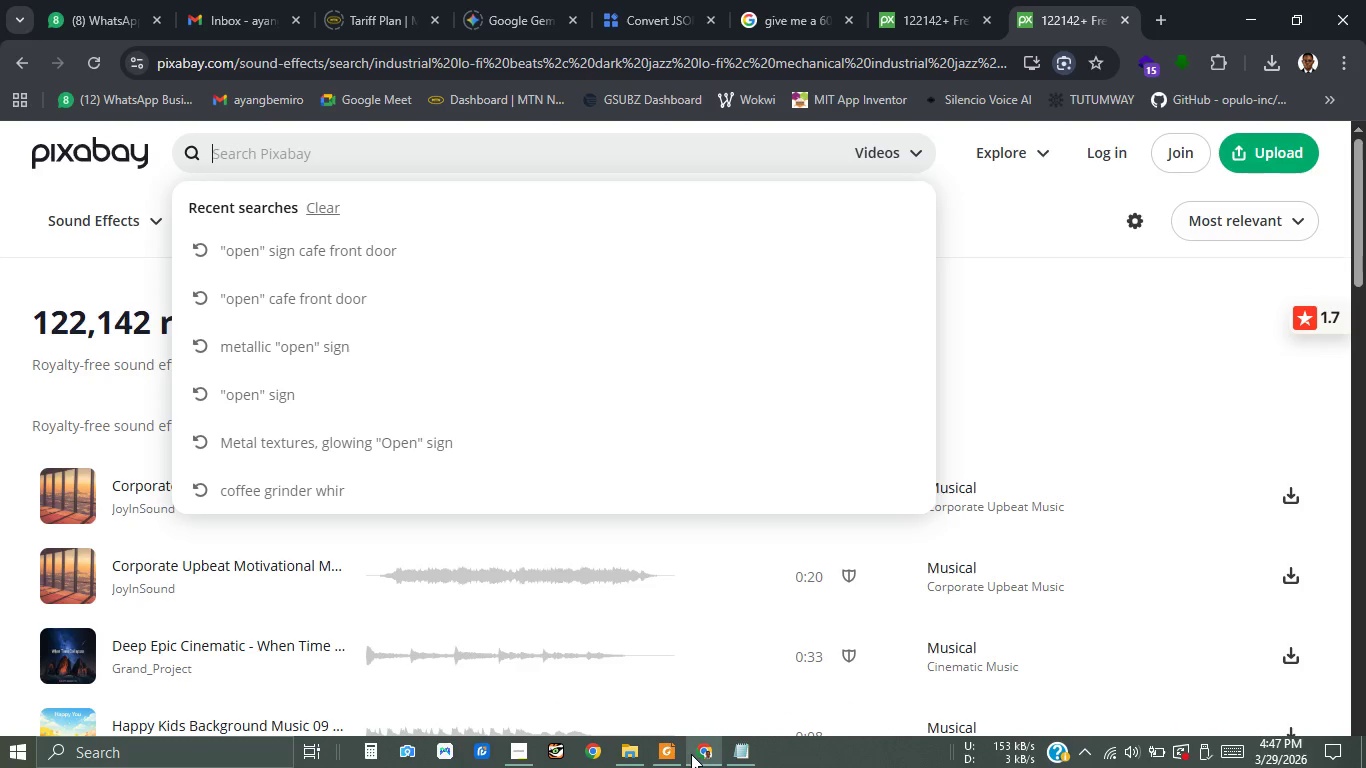 
key(Control+V)
 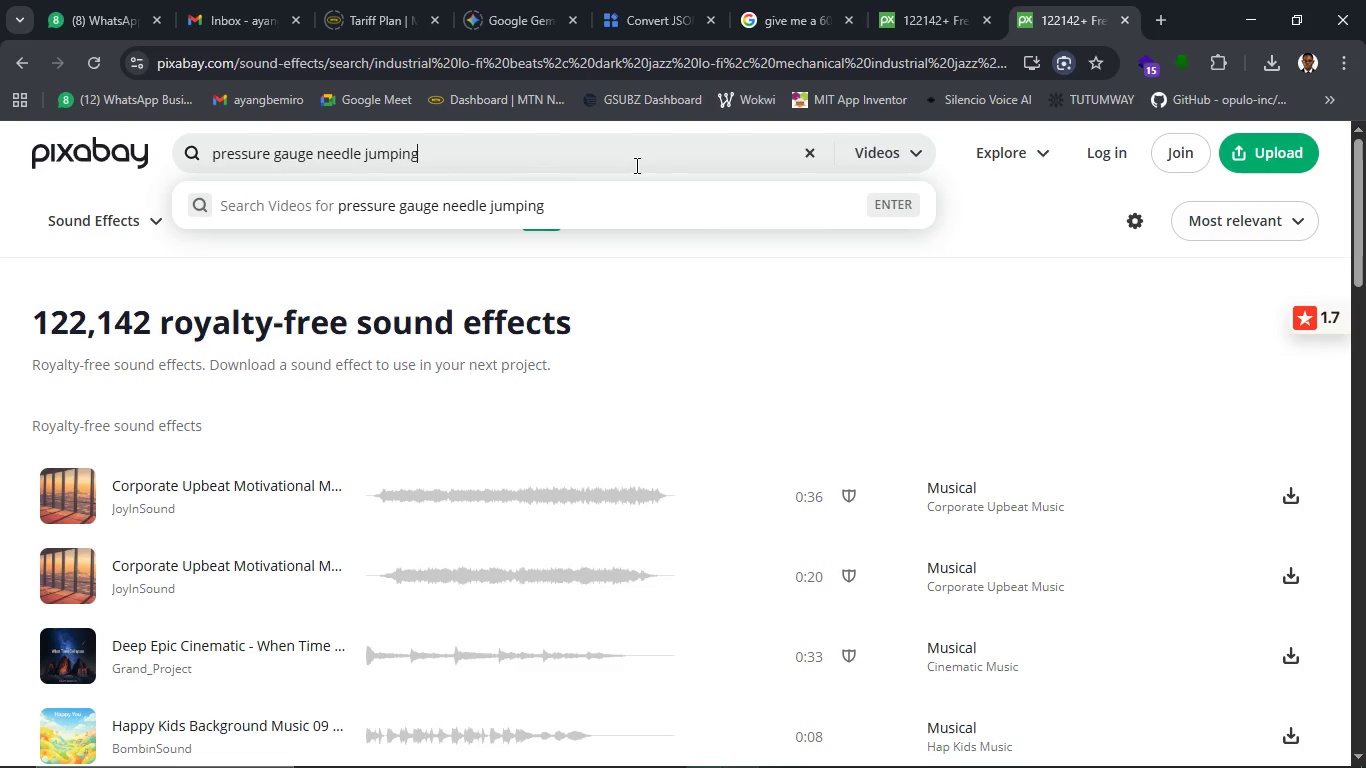 
wait(11.5)
 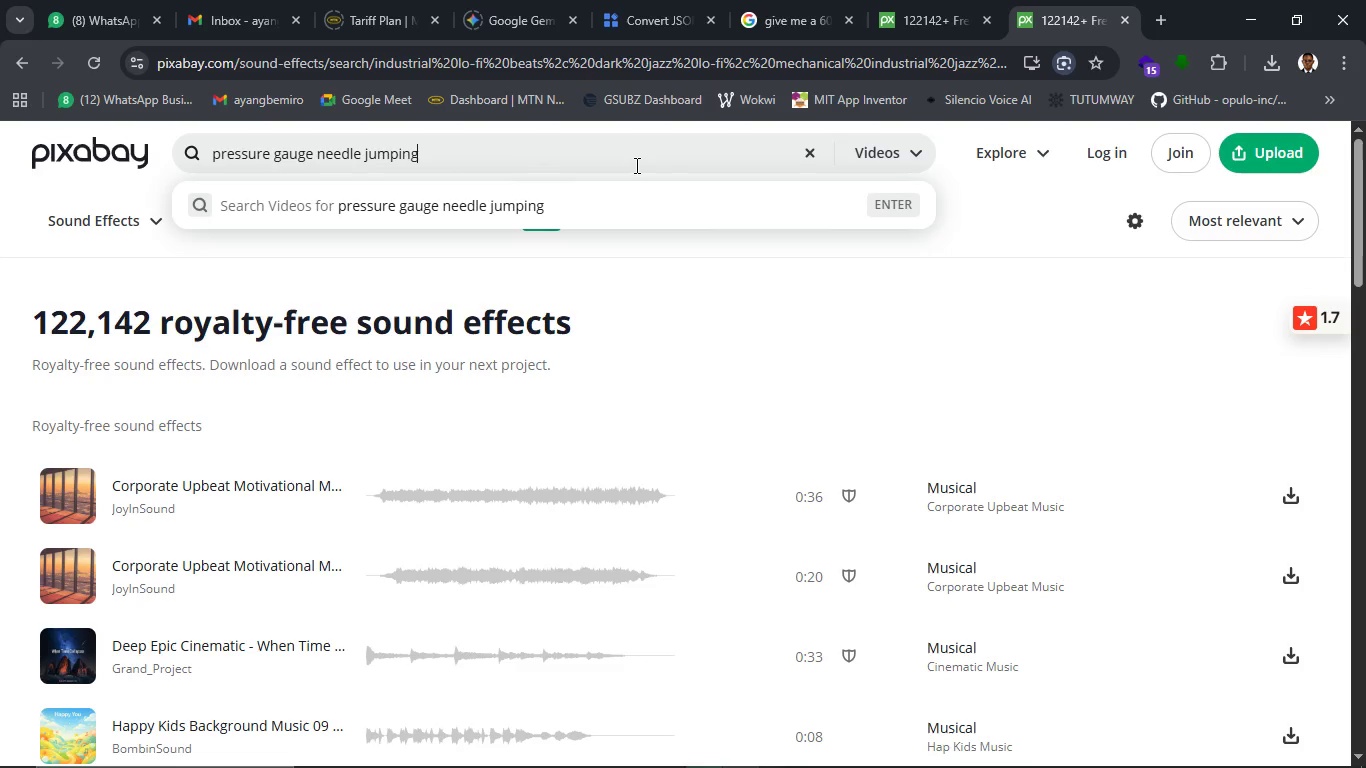 
left_click([806, 310])
 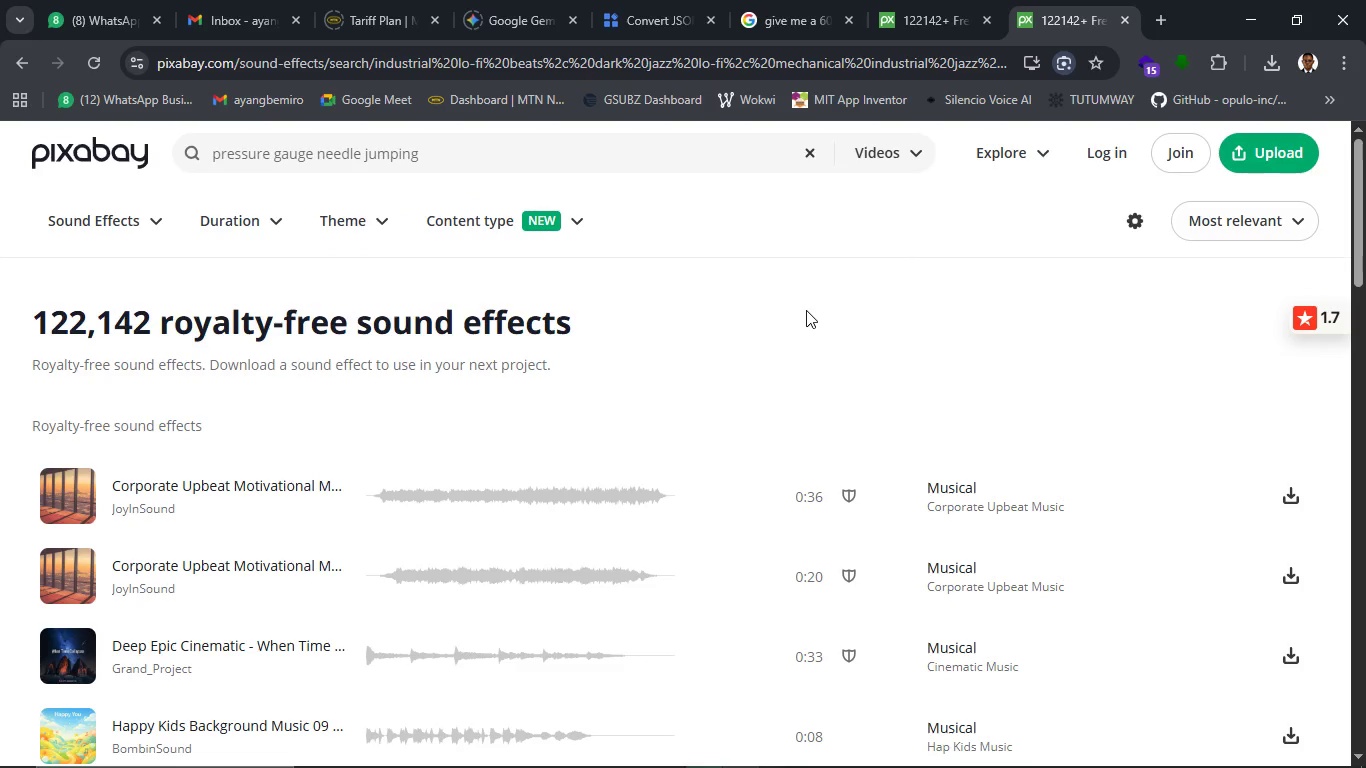 
key(Enter)
 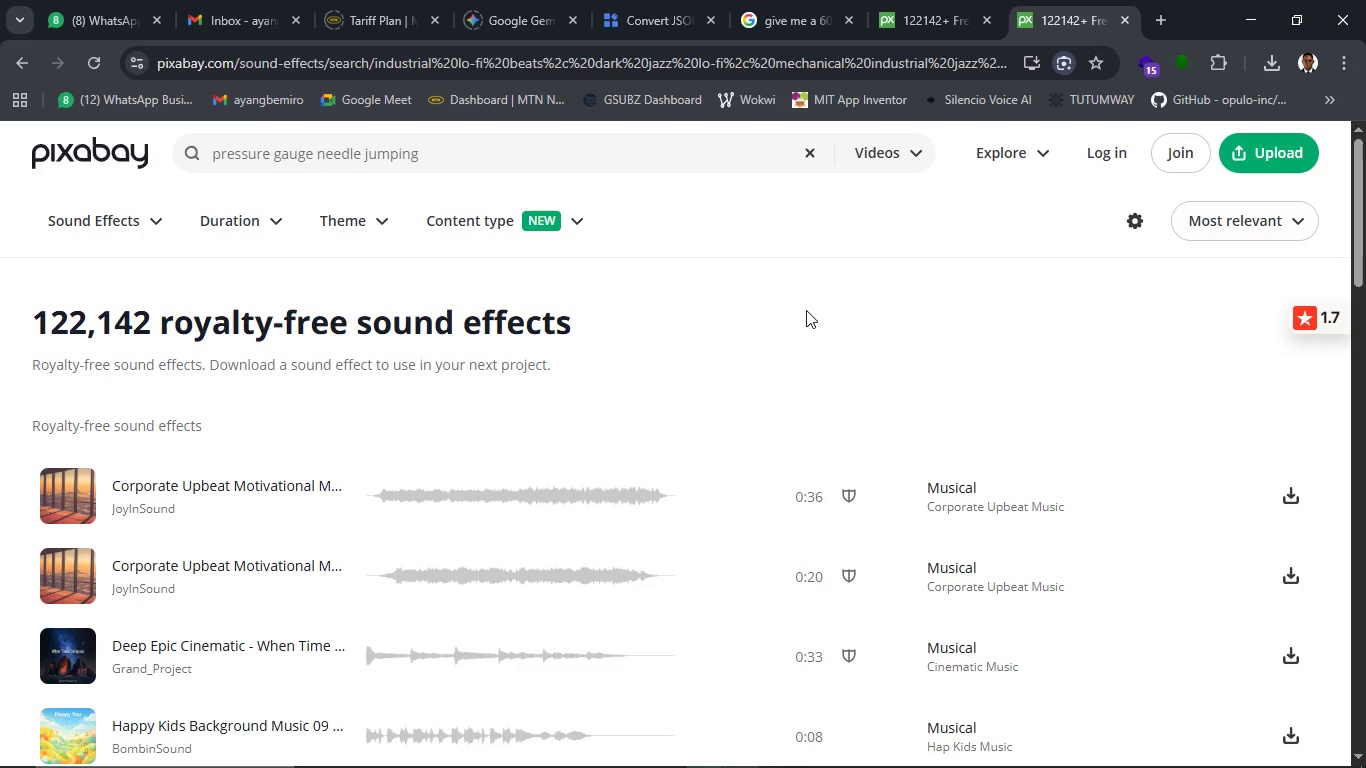 
wait(10.27)
 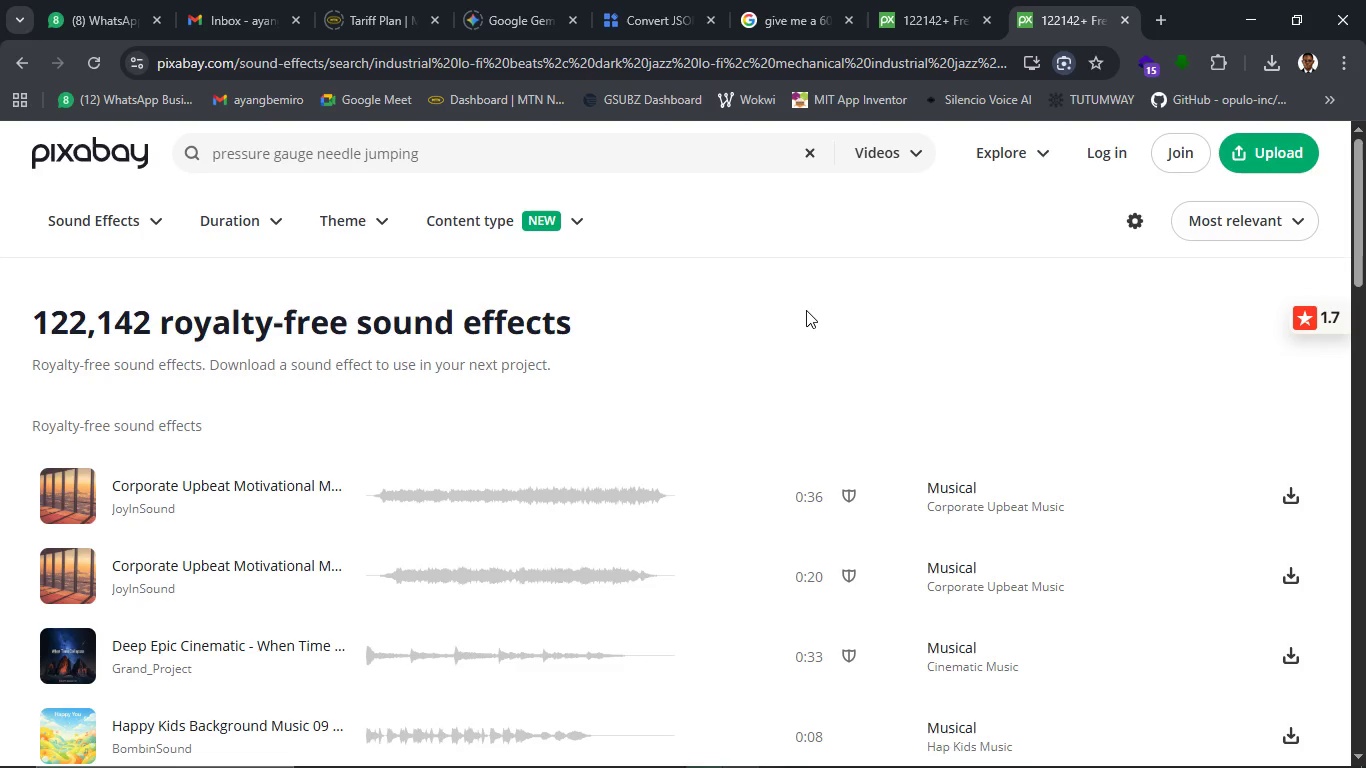 
left_click([673, 144])
 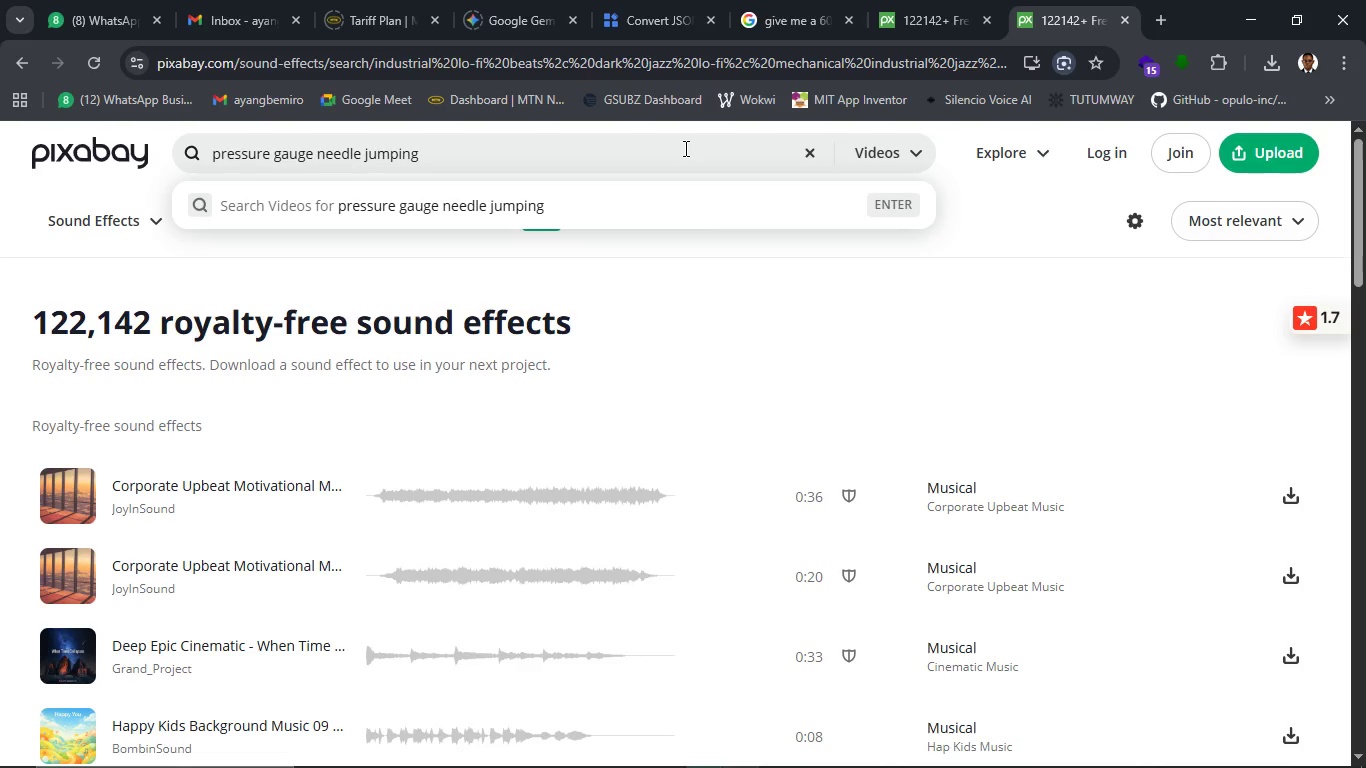 
key(Enter)
 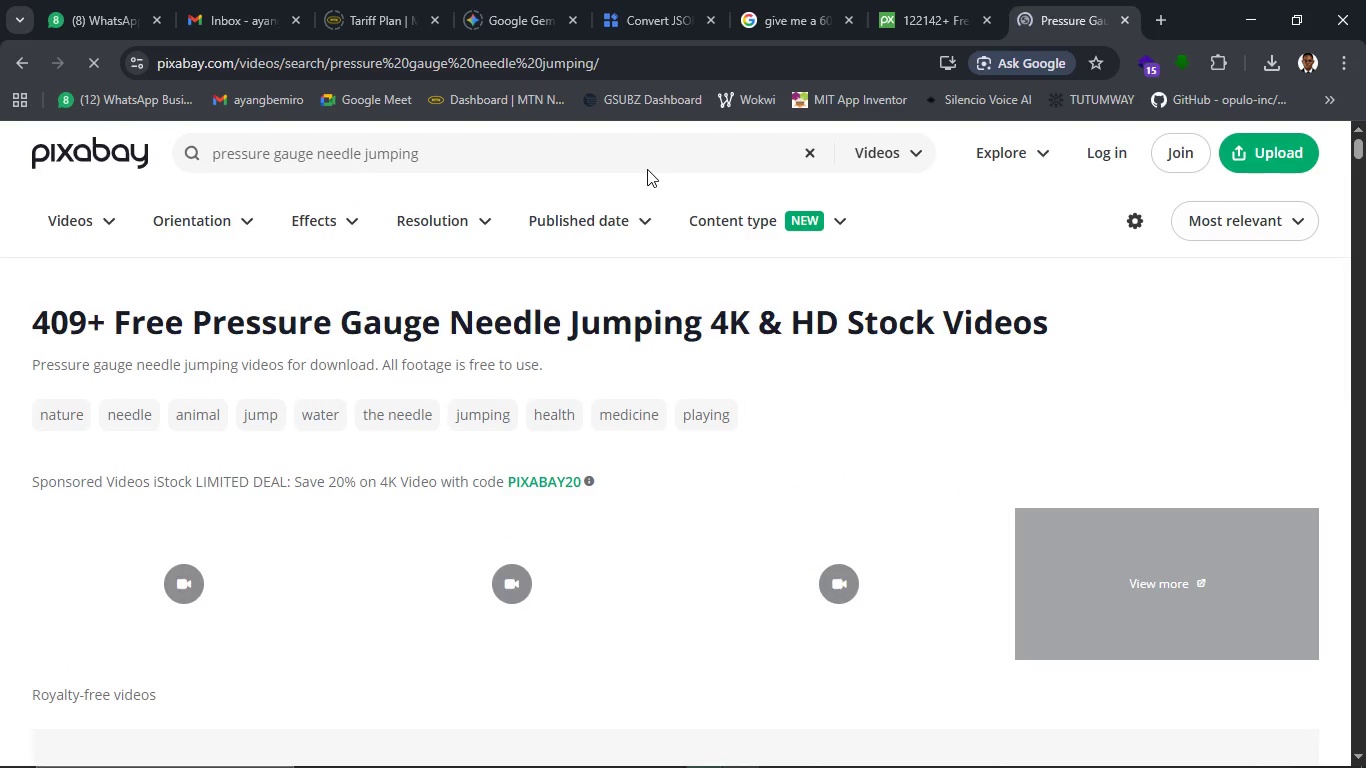 
wait(8.22)
 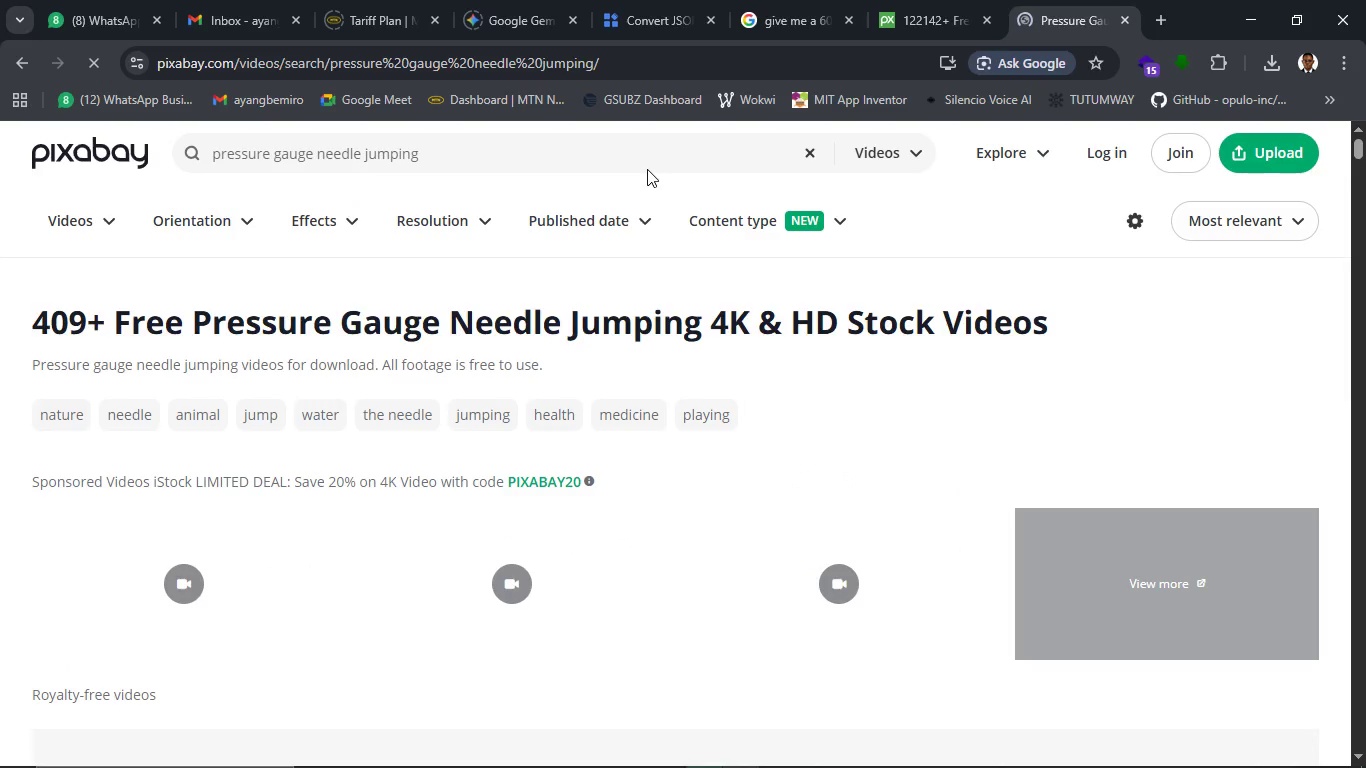 
scroll: coordinate [851, 345], scroll_direction: down, amount: 2.0
 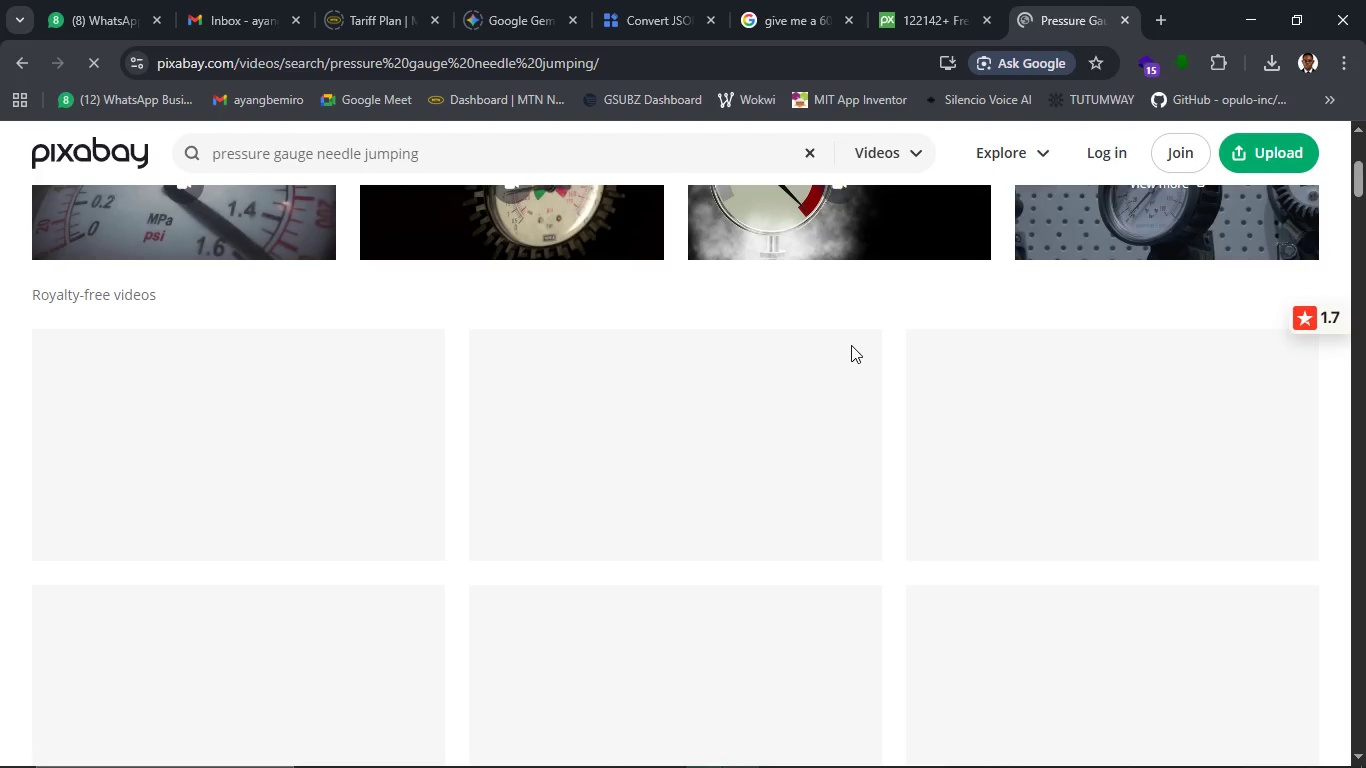 
scroll: coordinate [851, 345], scroll_direction: up, amount: 2.0
 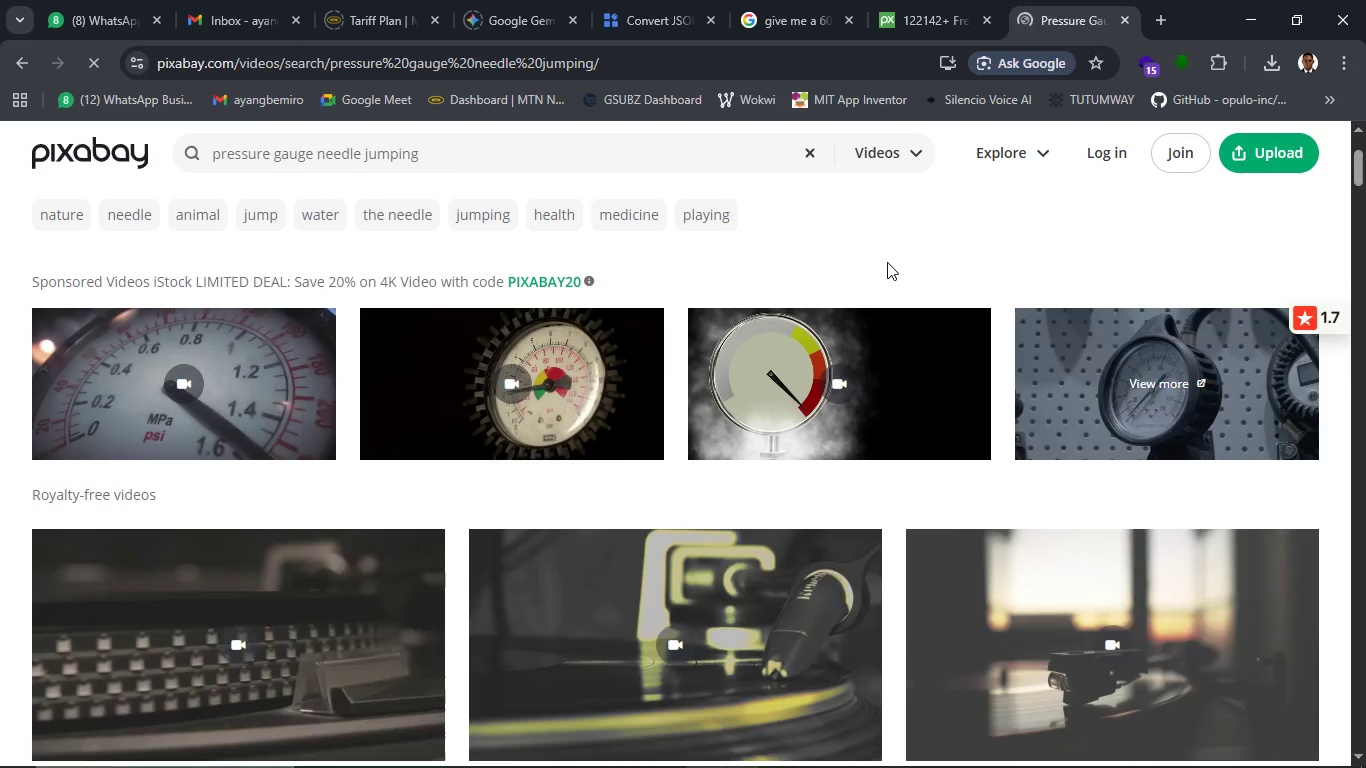 
scroll: coordinate [820, 345], scroll_direction: down, amount: 12.0
 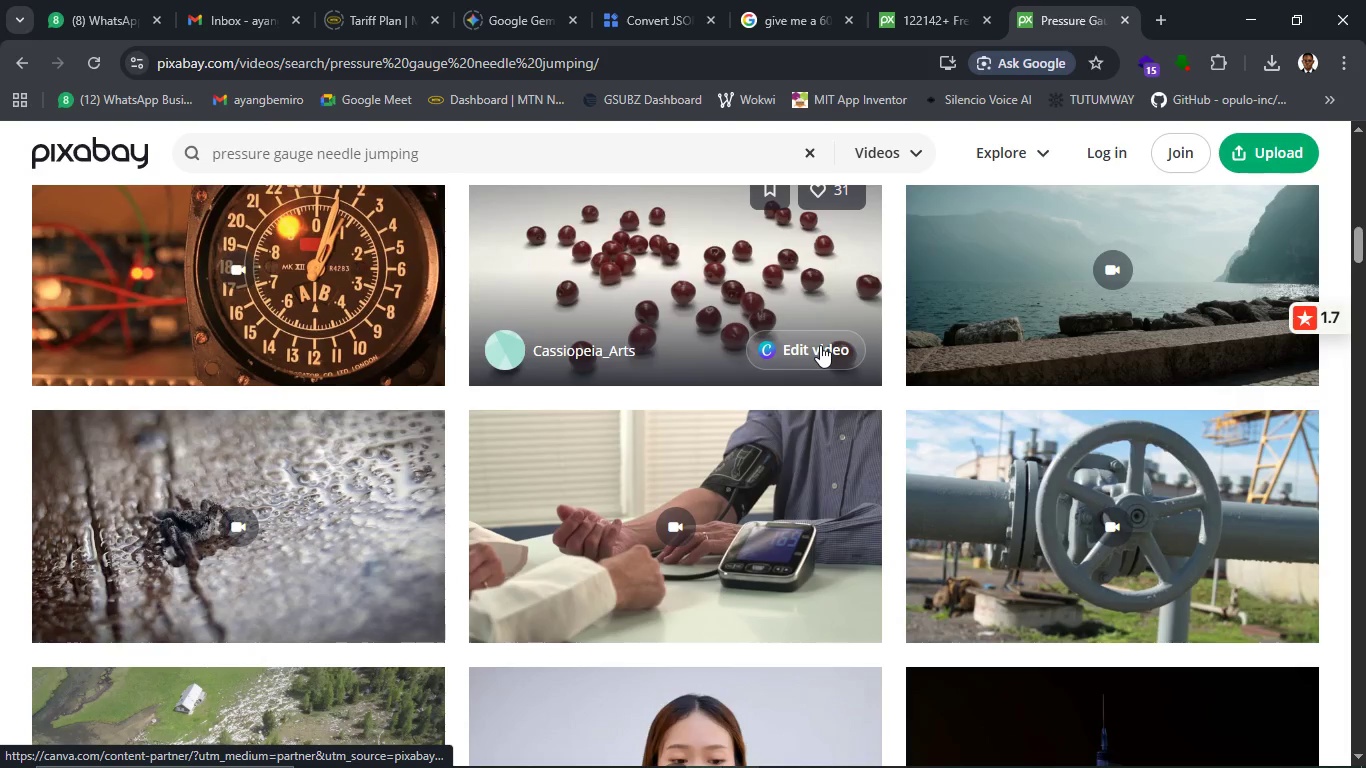 
scroll: coordinate [820, 345], scroll_direction: up, amount: 9.0
 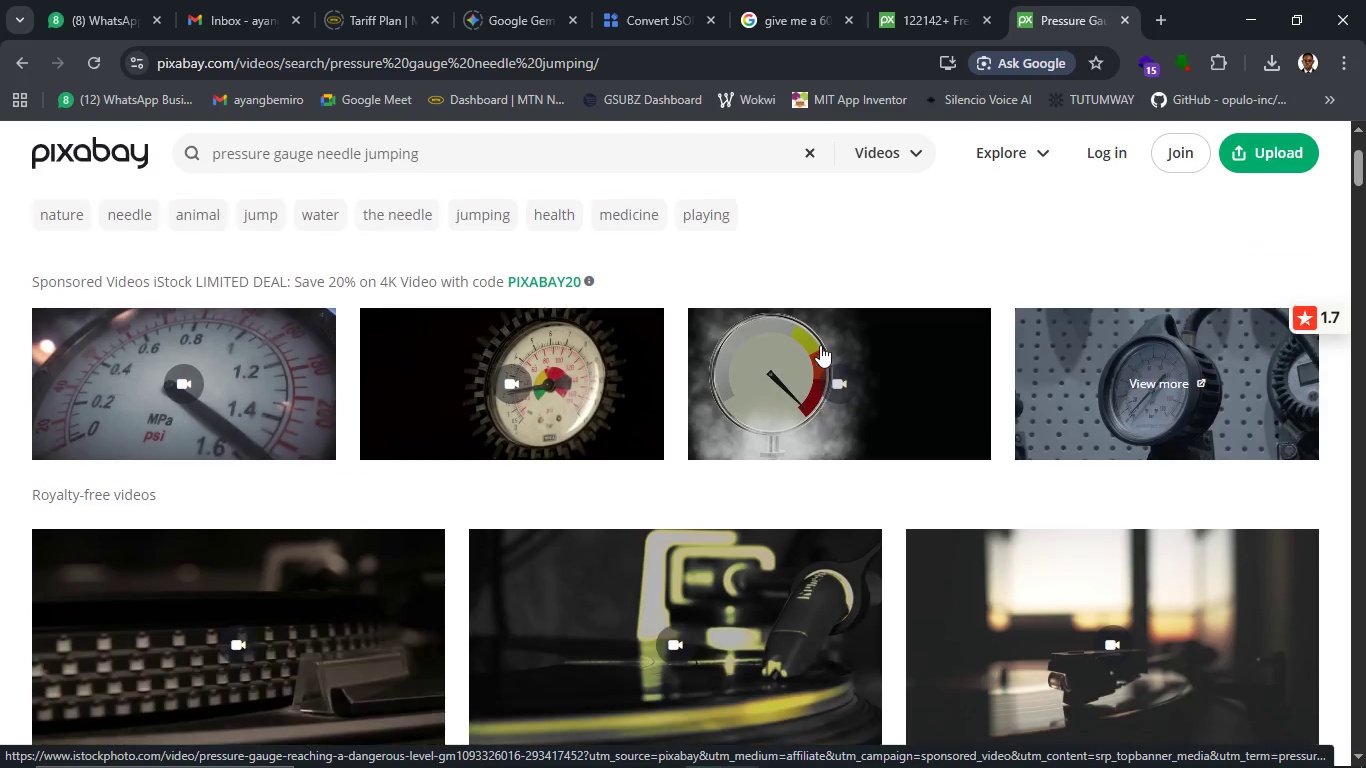 
scroll: coordinate [821, 344], scroll_direction: down, amount: 6.0
 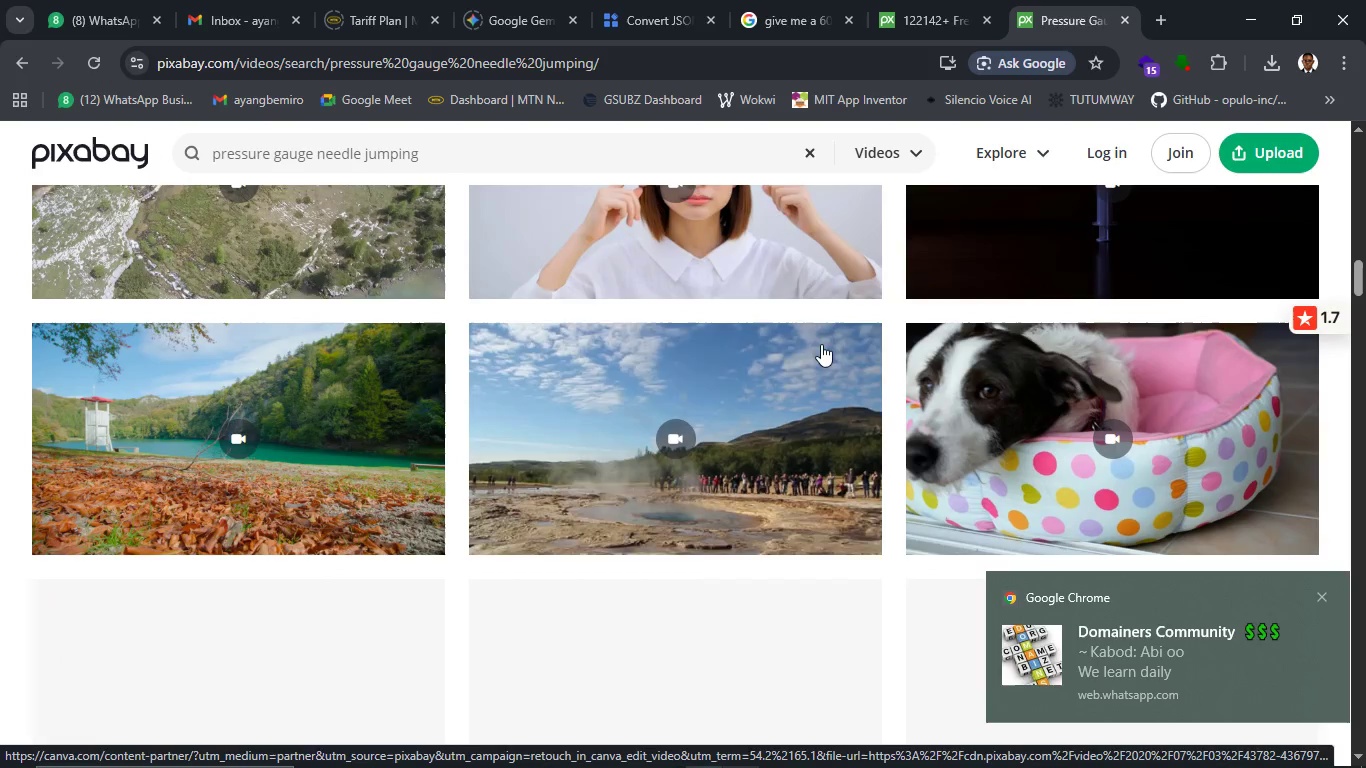 
scroll: coordinate [821, 344], scroll_direction: up, amount: 2.0
 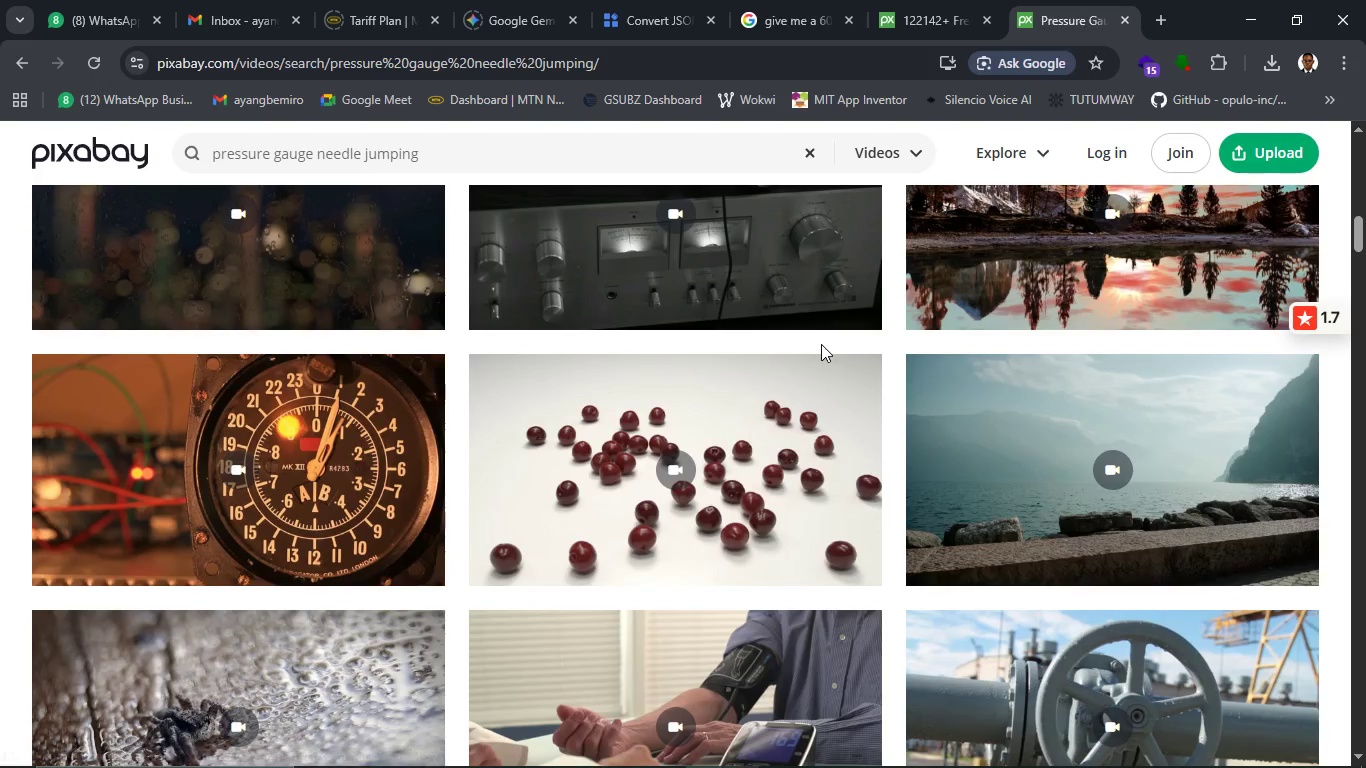 
scroll: coordinate [821, 344], scroll_direction: down, amount: 2.0
 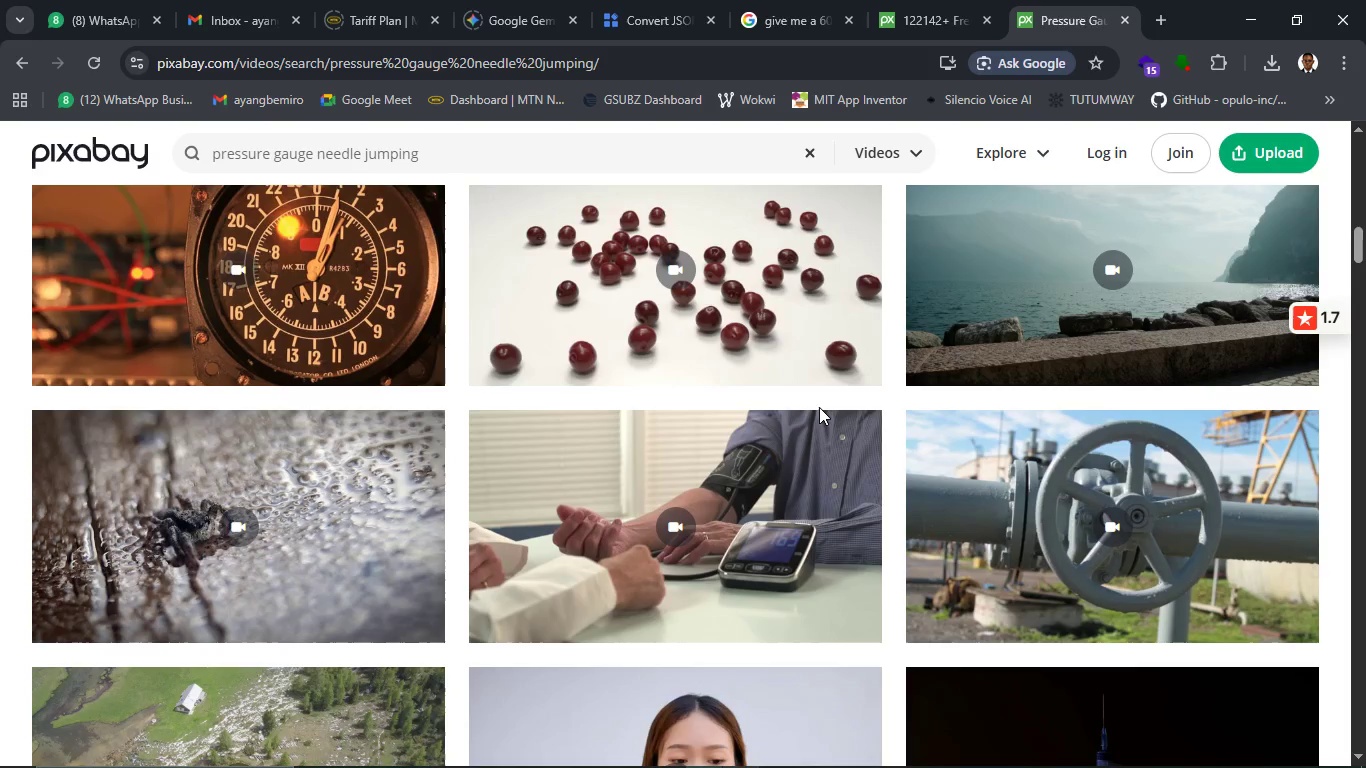 
wait(7.54)
 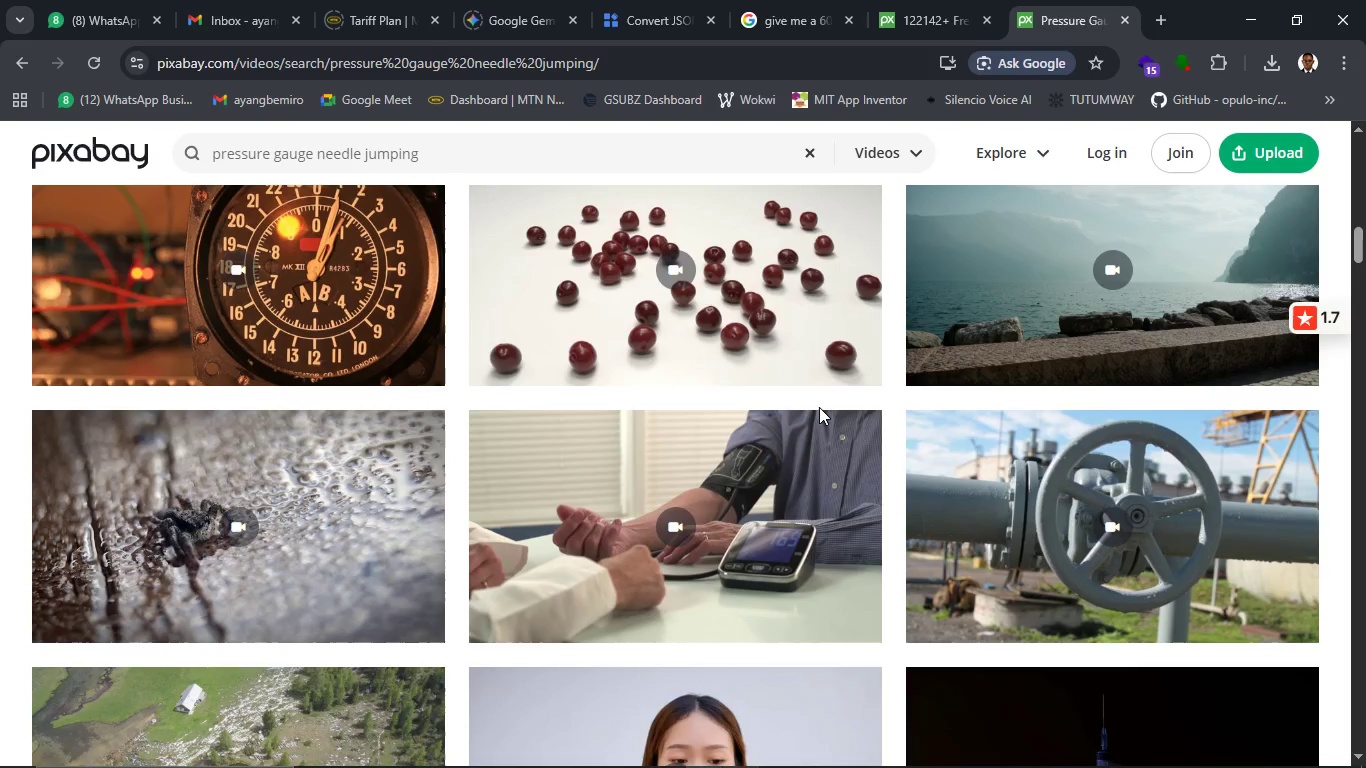 
scroll: coordinate [693, 424], scroll_direction: up, amount: 13.0
 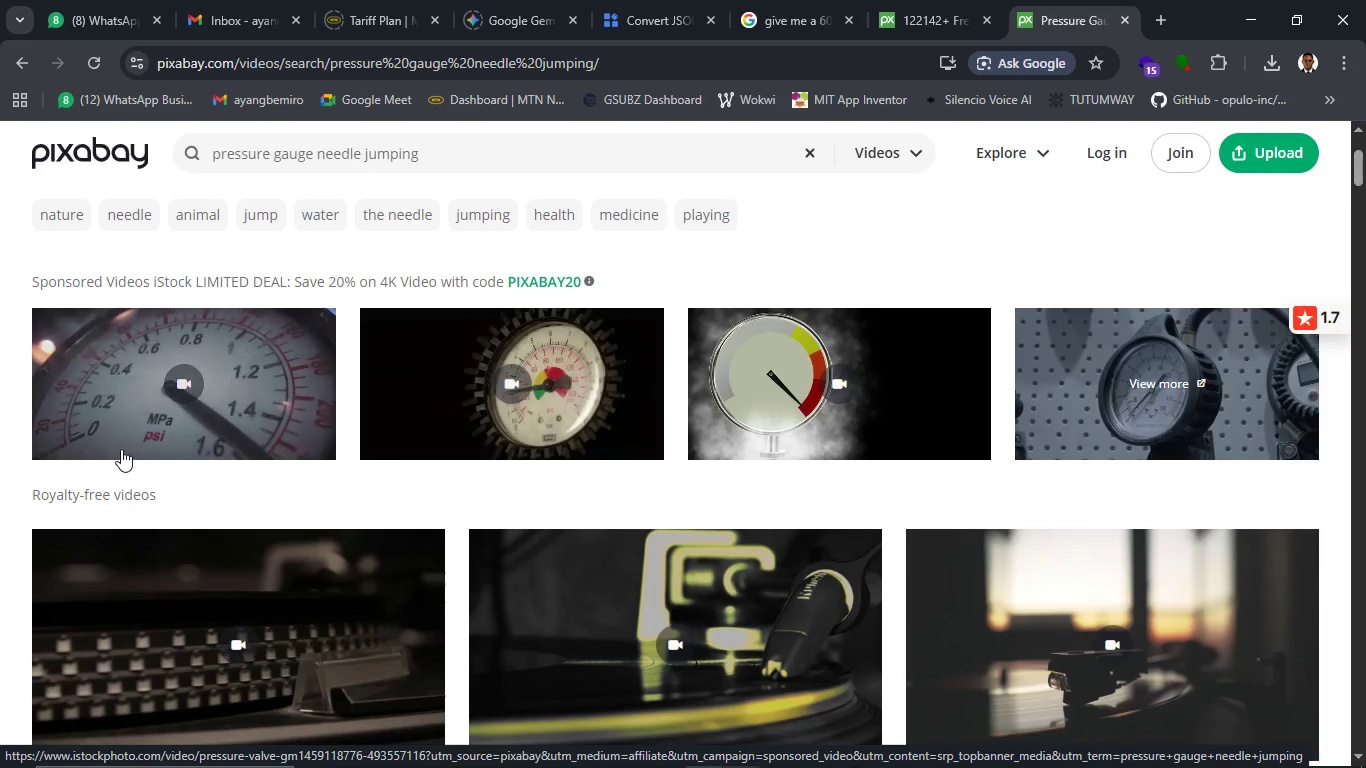 
scroll: coordinate [361, 521], scroll_direction: down, amount: 1.0
 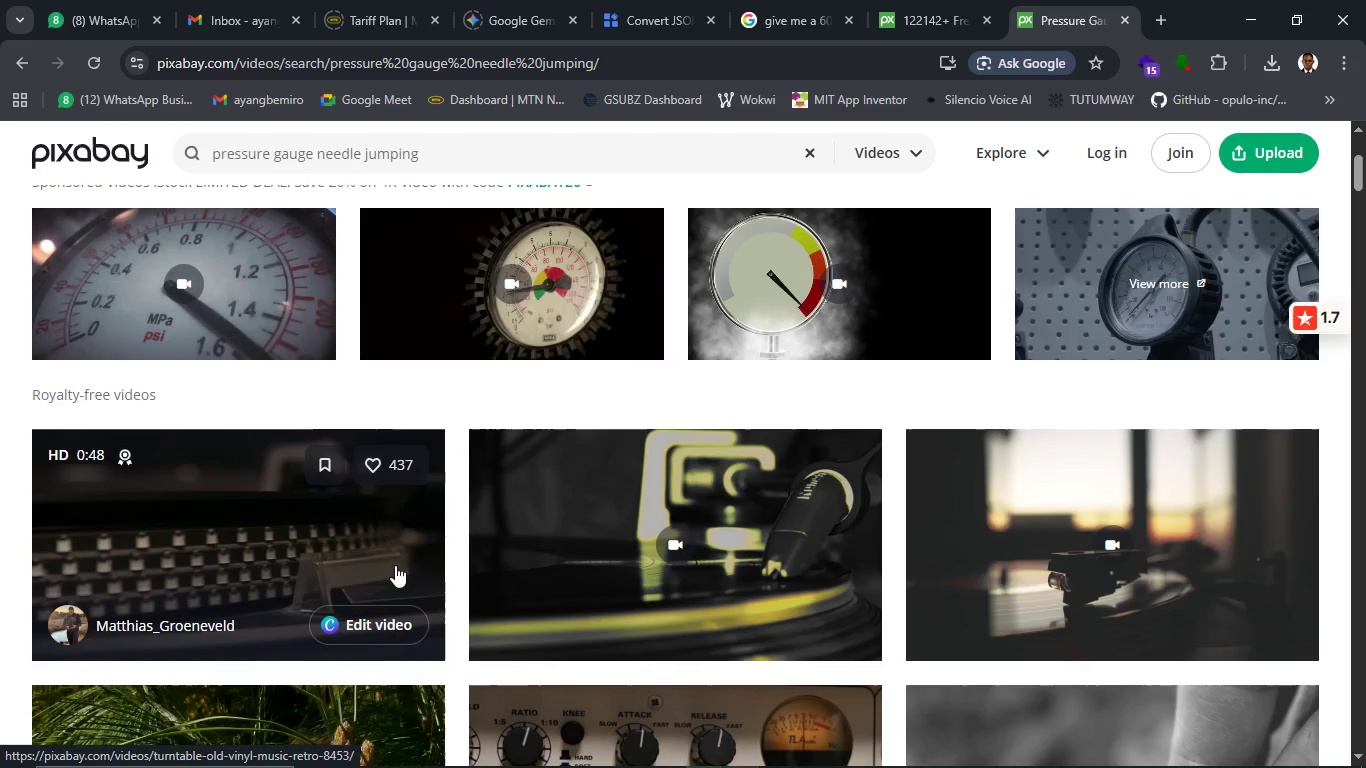 
scroll: coordinate [305, 548], scroll_direction: up, amount: 2.0
 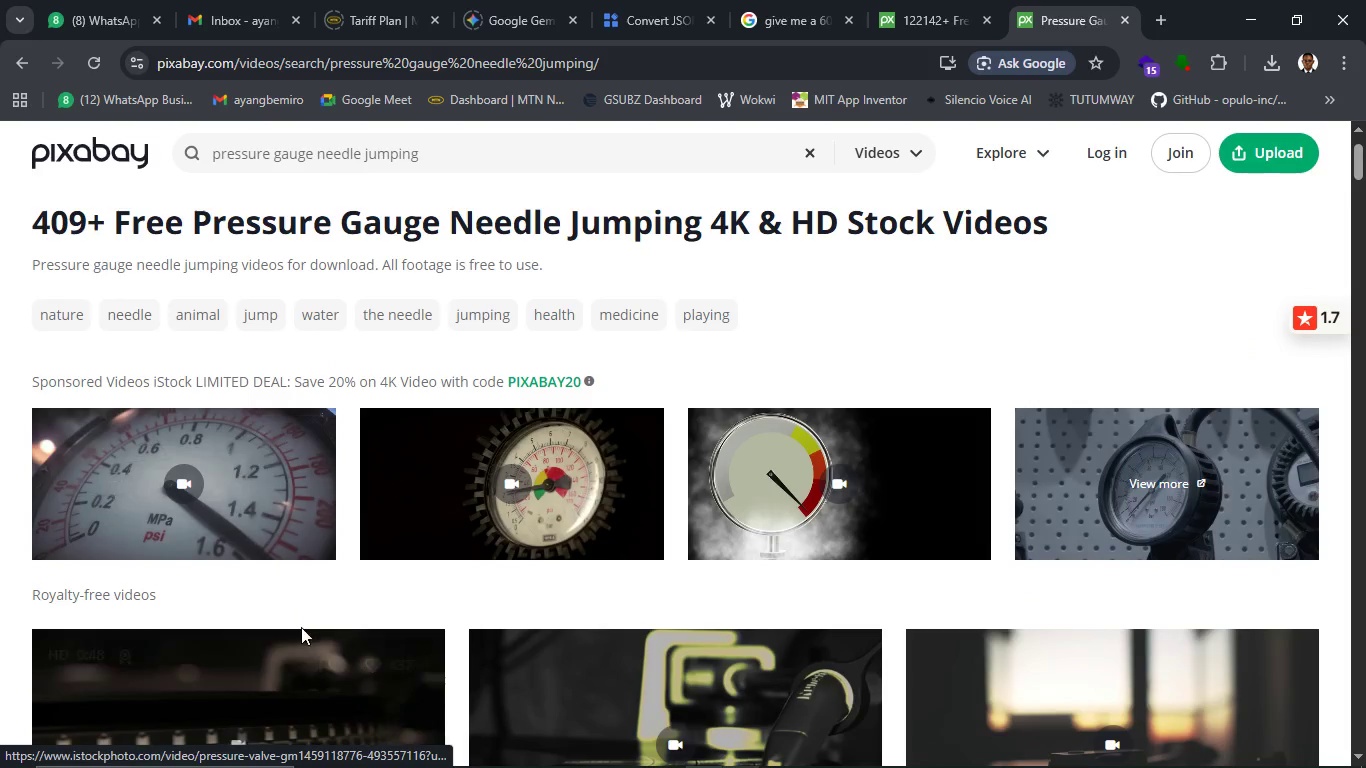 
mouse_move([297, 641])
 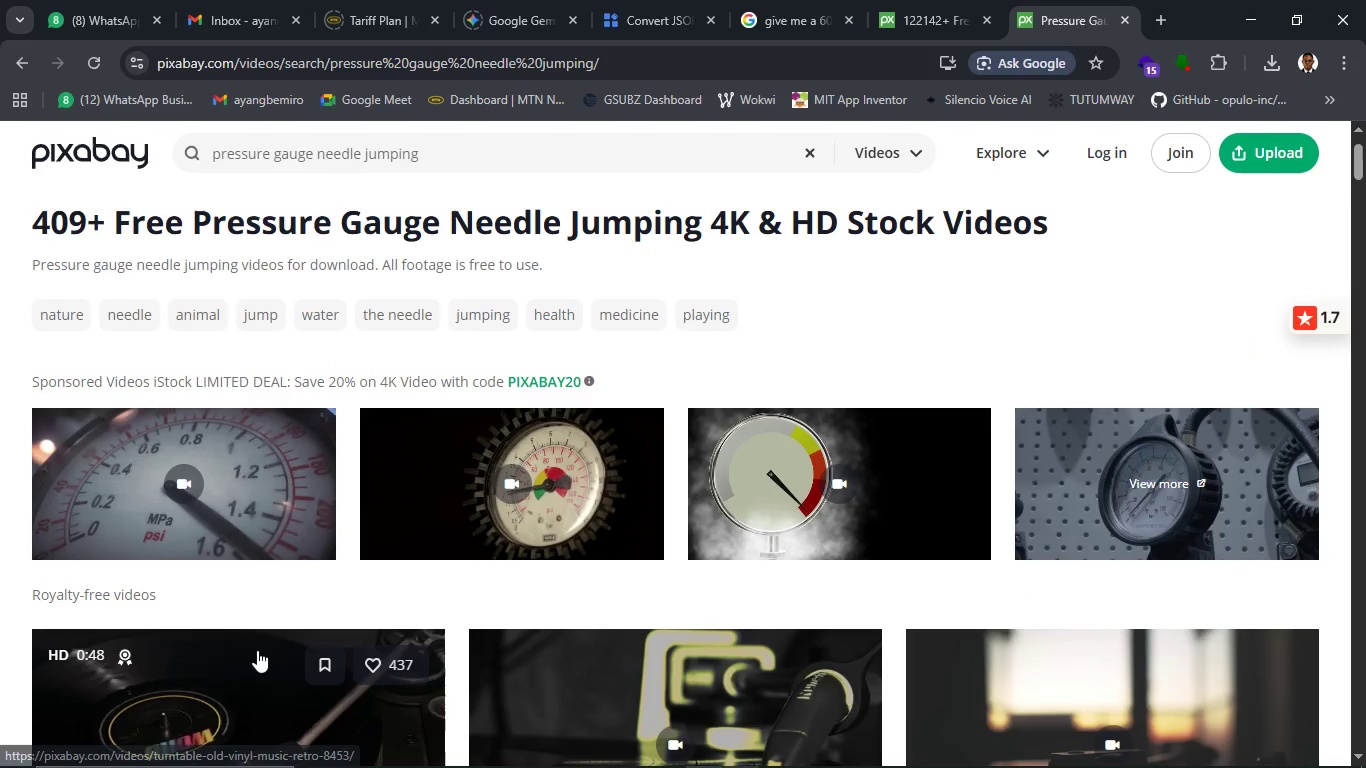 
scroll: coordinate [257, 650], scroll_direction: down, amount: 1.0
 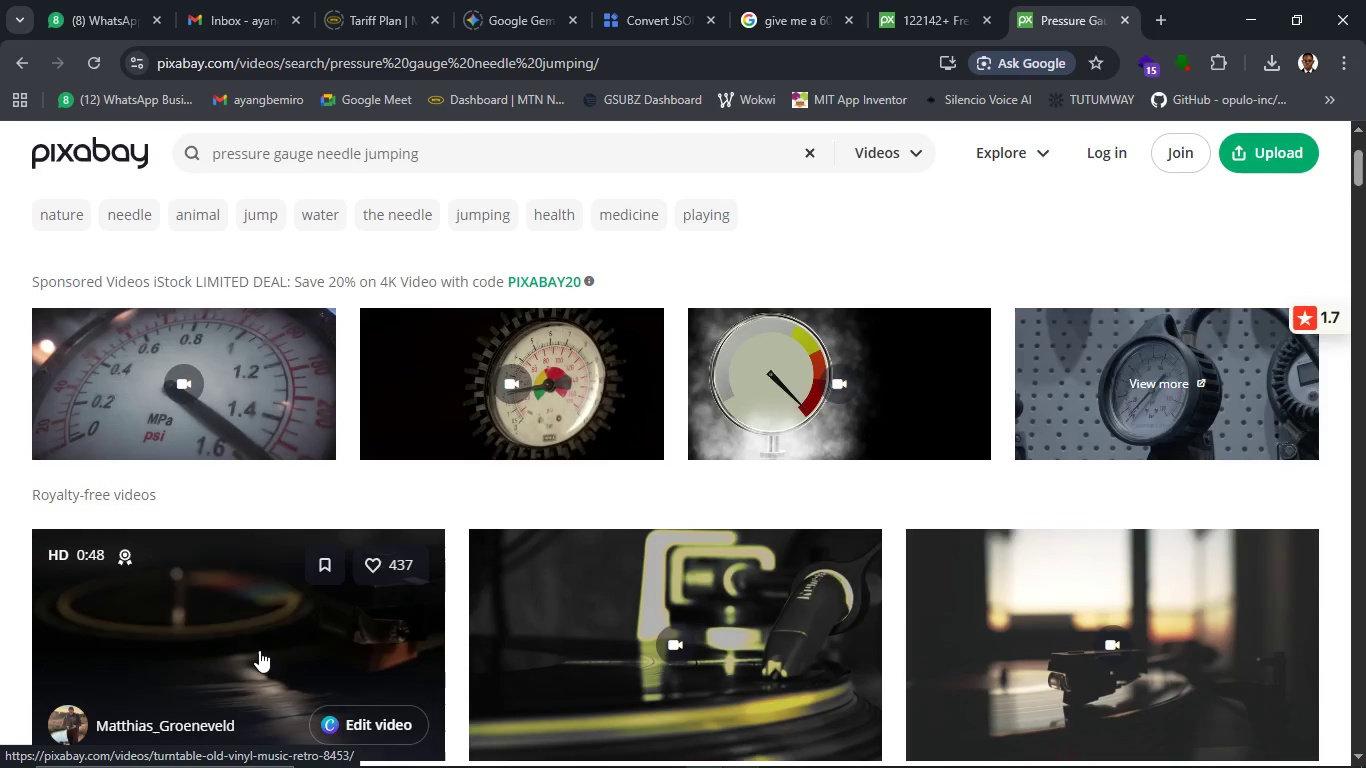 
scroll: coordinate [259, 650], scroll_direction: up, amount: 1.0
 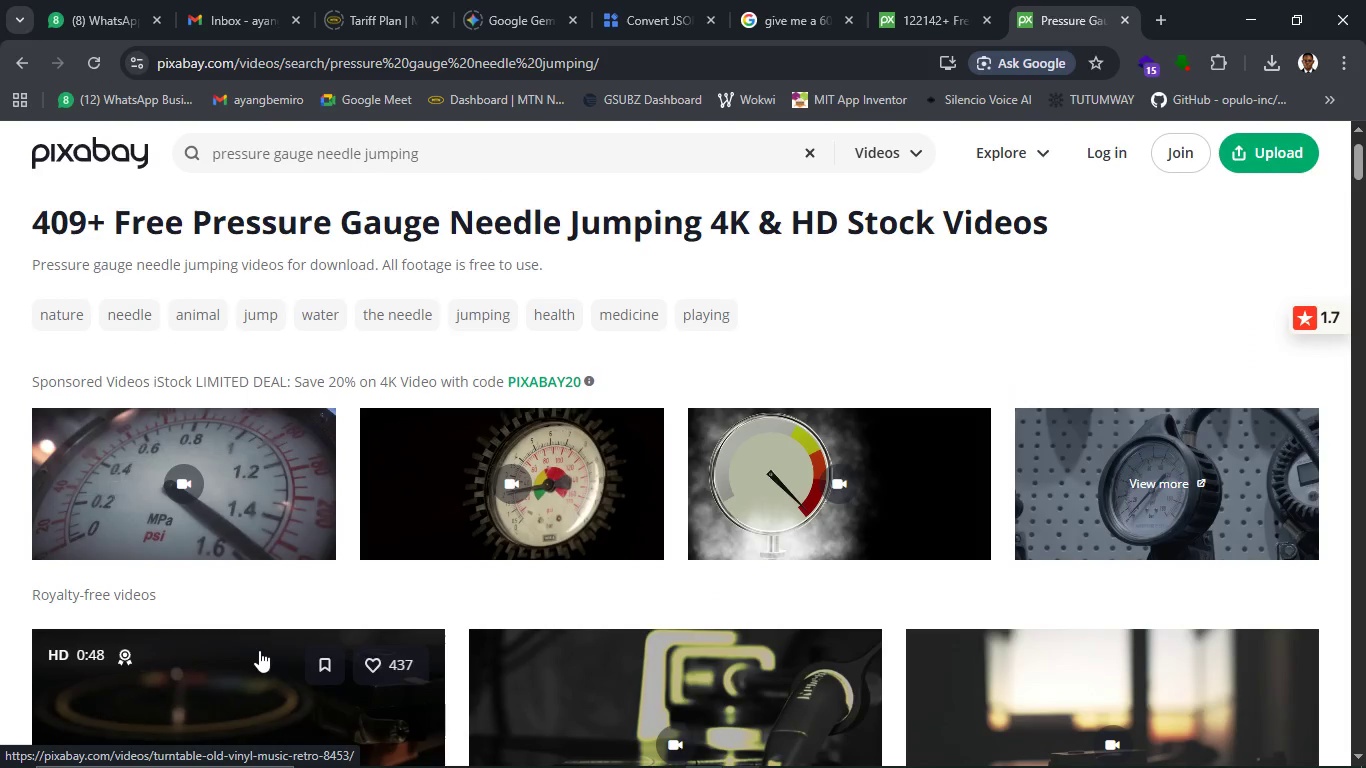 
scroll: coordinate [259, 650], scroll_direction: down, amount: 1.0
 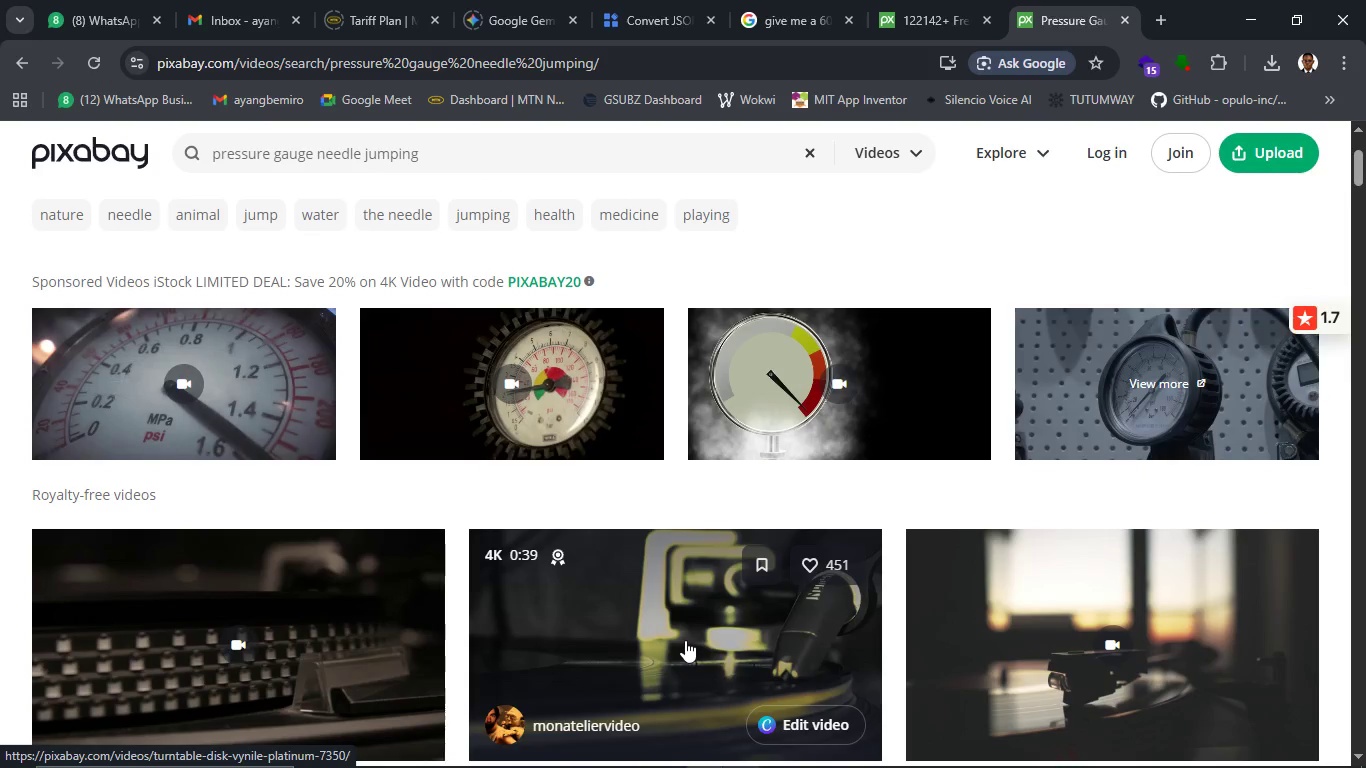 
scroll: coordinate [685, 640], scroll_direction: up, amount: 1.0
 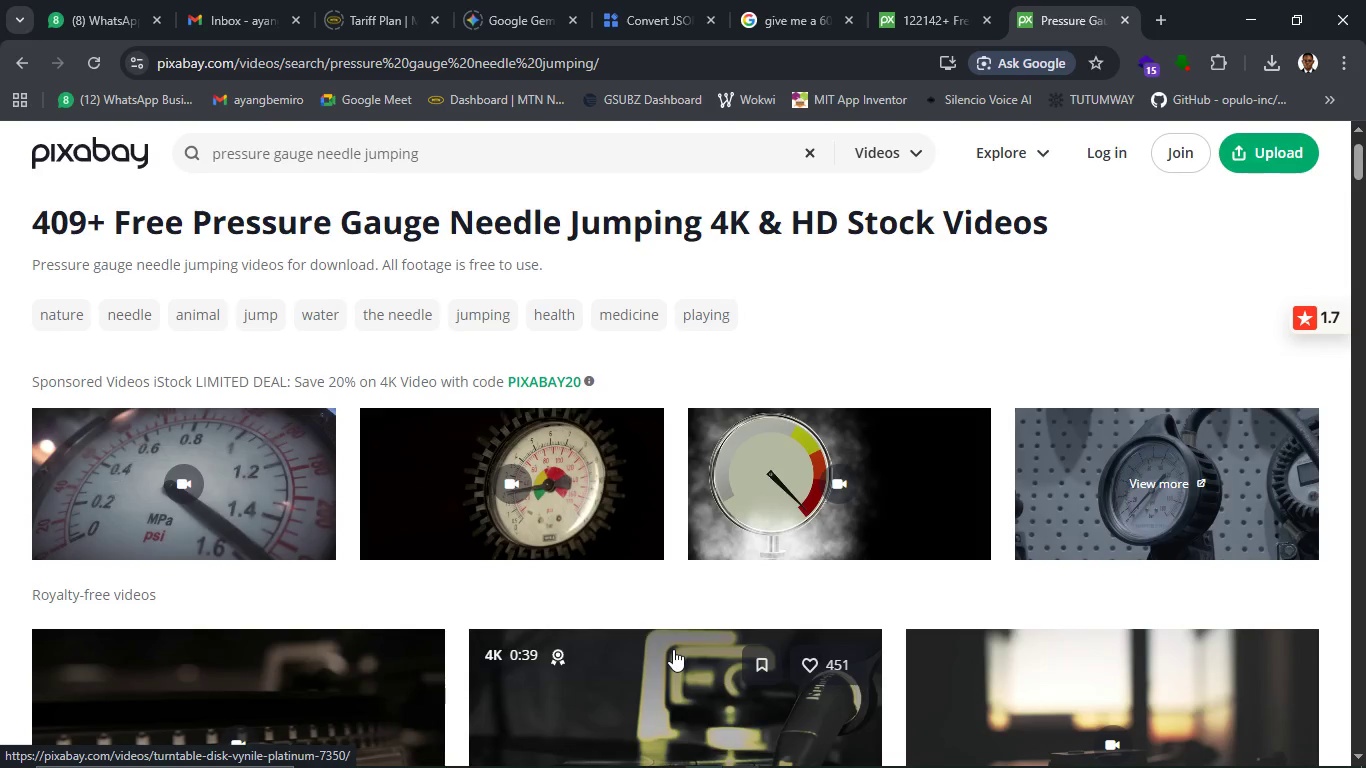 
wait(5.58)
 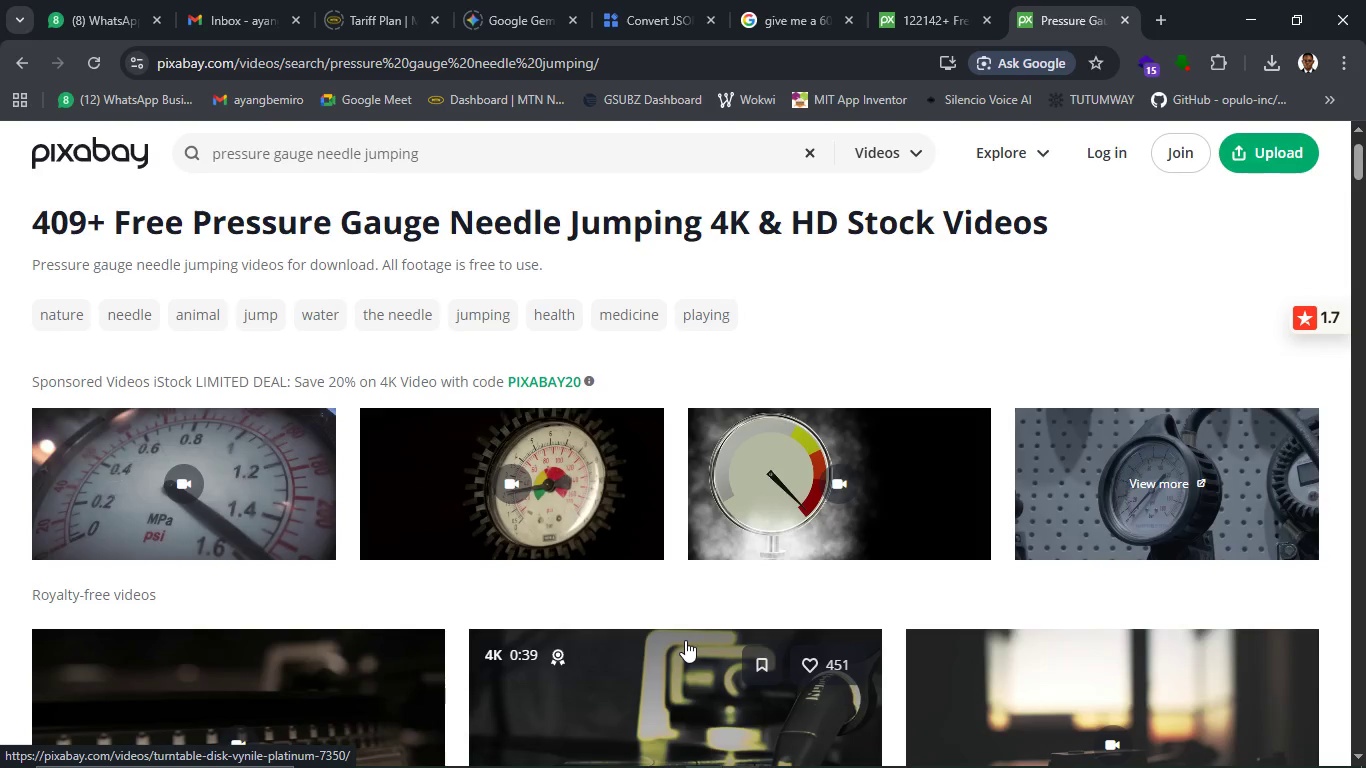 
scroll: coordinate [628, 648], scroll_direction: down, amount: 3.0
 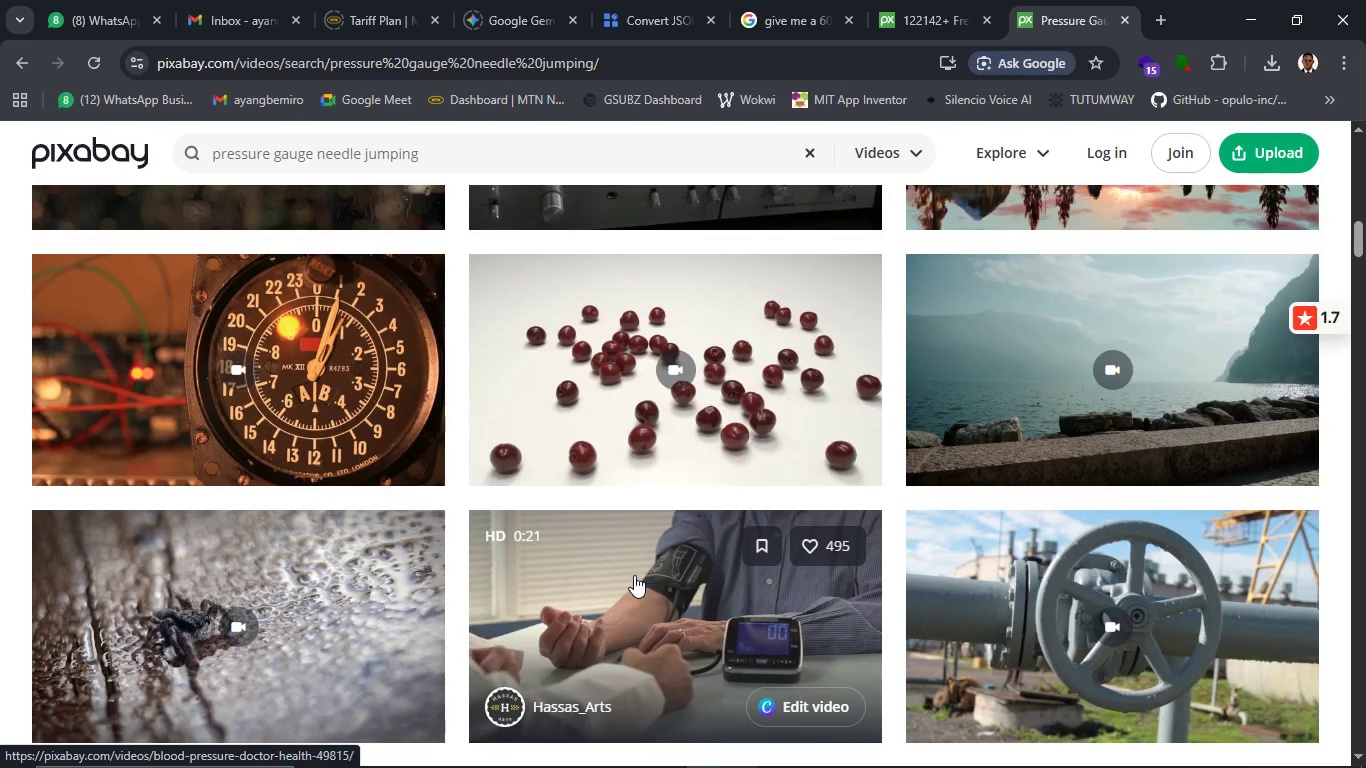 
scroll: coordinate [605, 583], scroll_direction: up, amount: 1.0
 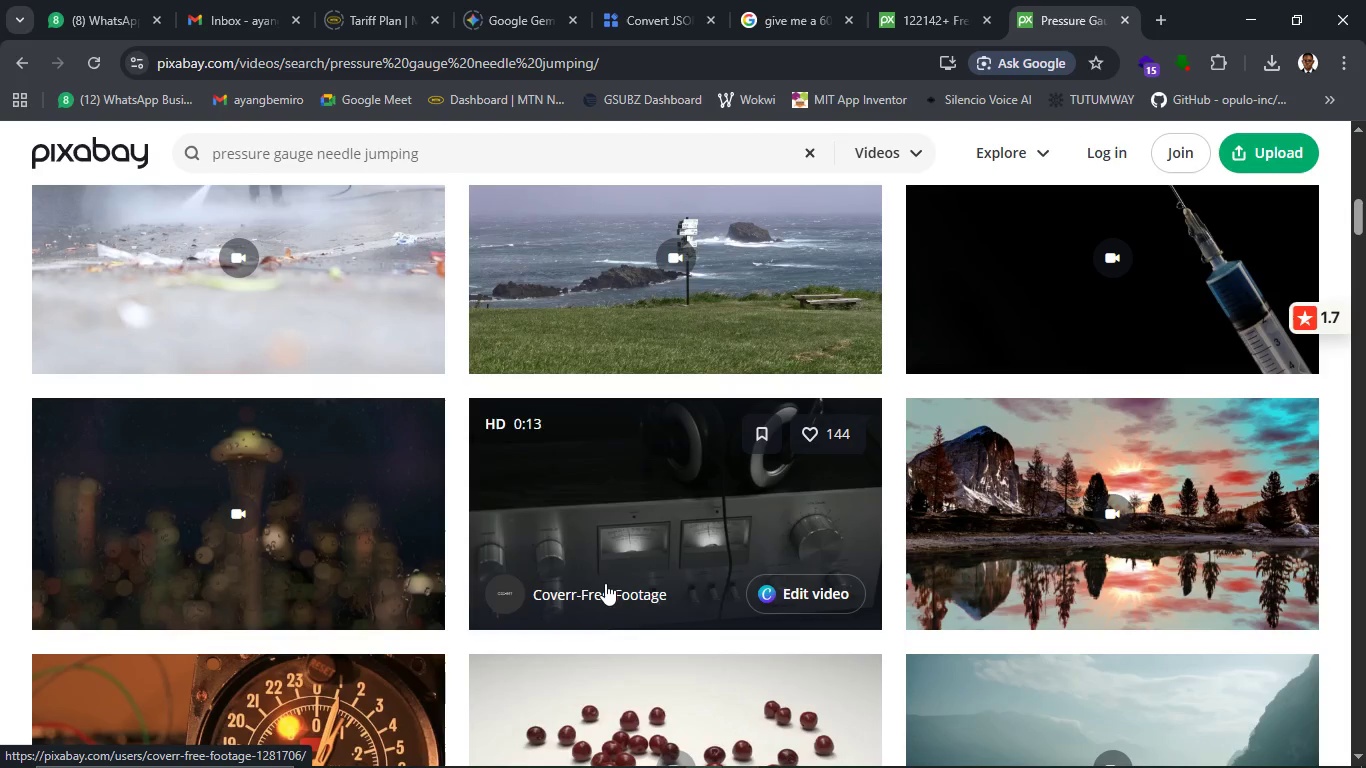 
scroll: coordinate [605, 583], scroll_direction: down, amount: 1.0
 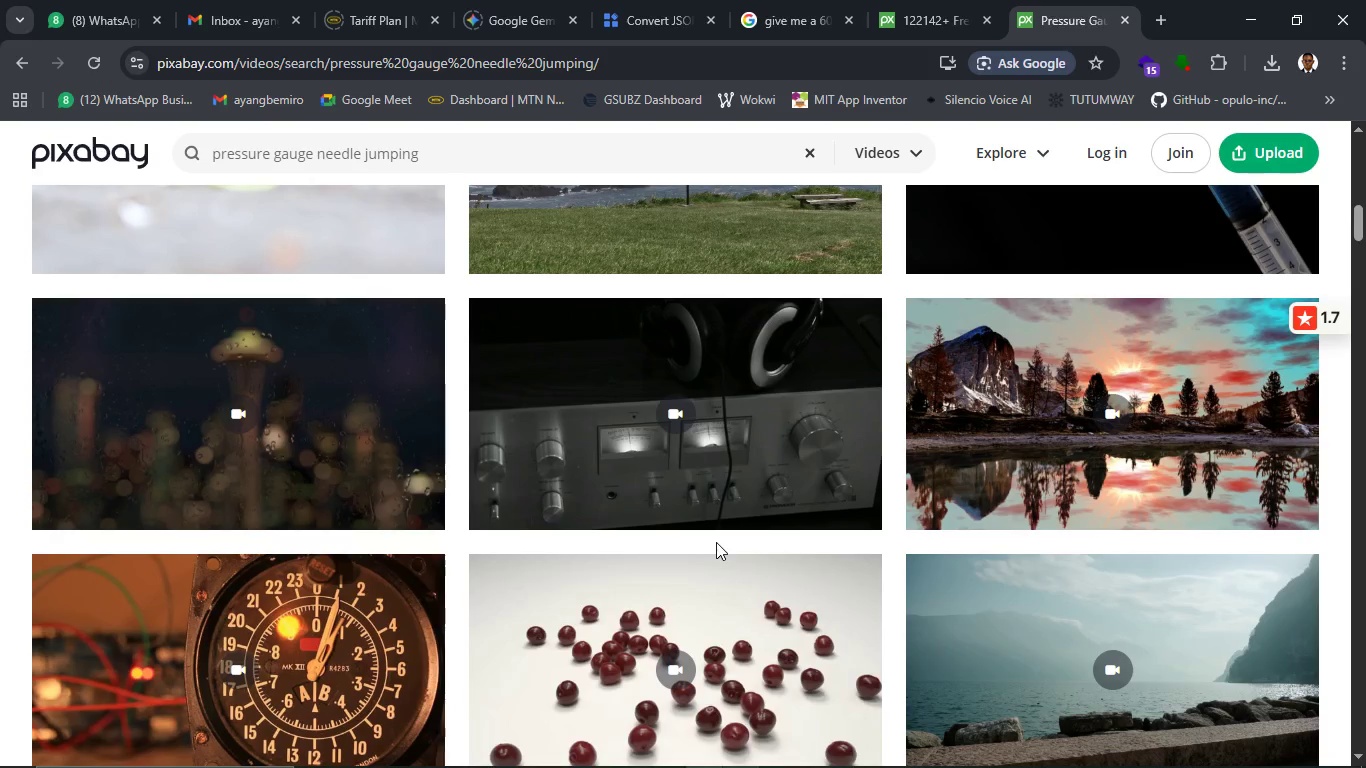 
mouse_move([662, 552])
 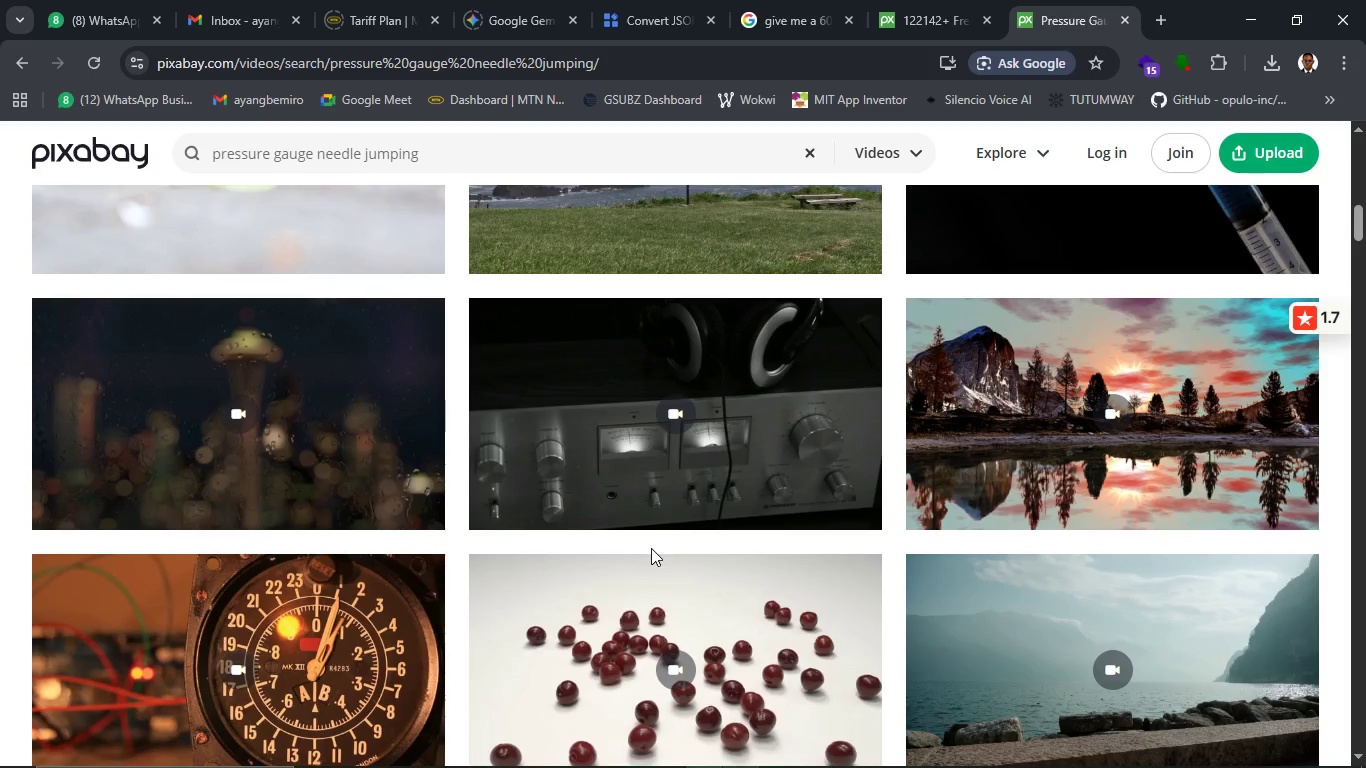 
scroll: coordinate [651, 548], scroll_direction: down, amount: 1.0
 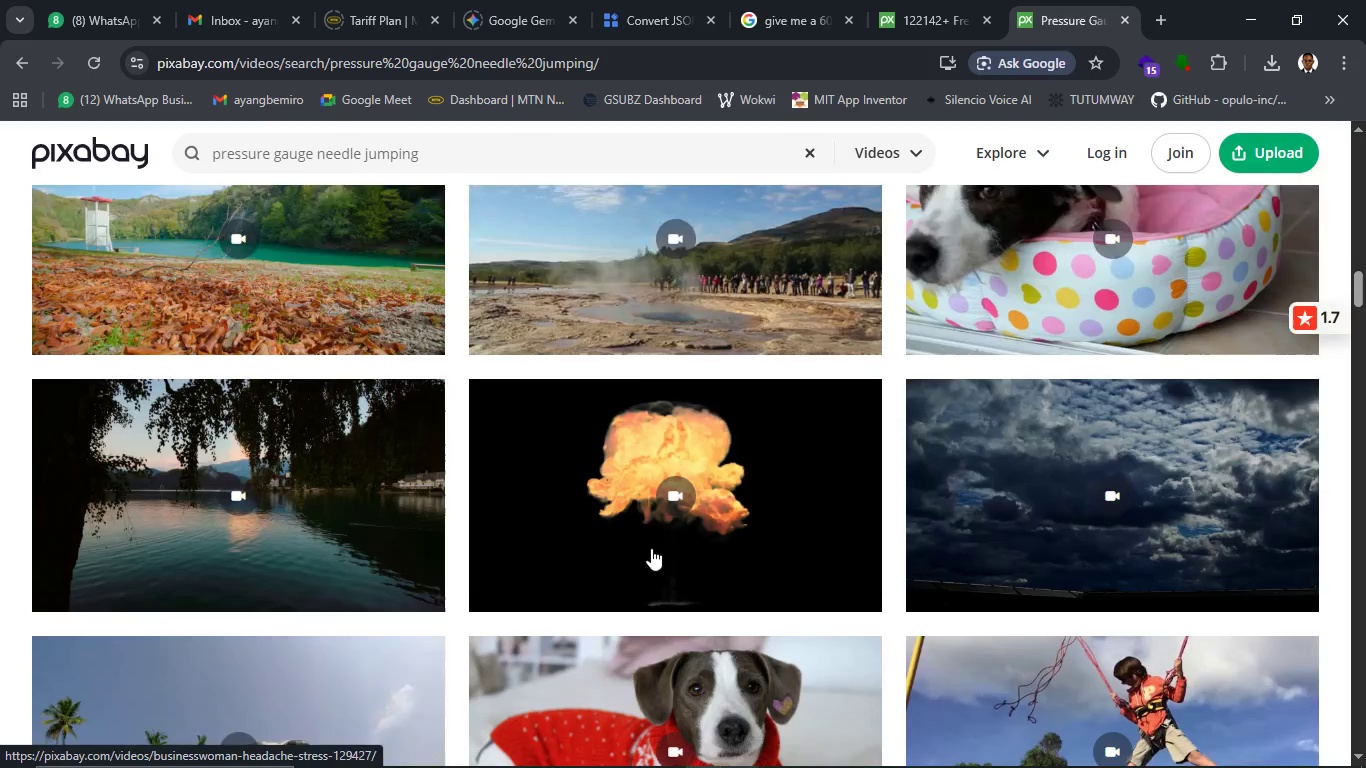 
scroll: coordinate [707, 466], scroll_direction: up, amount: 21.0
 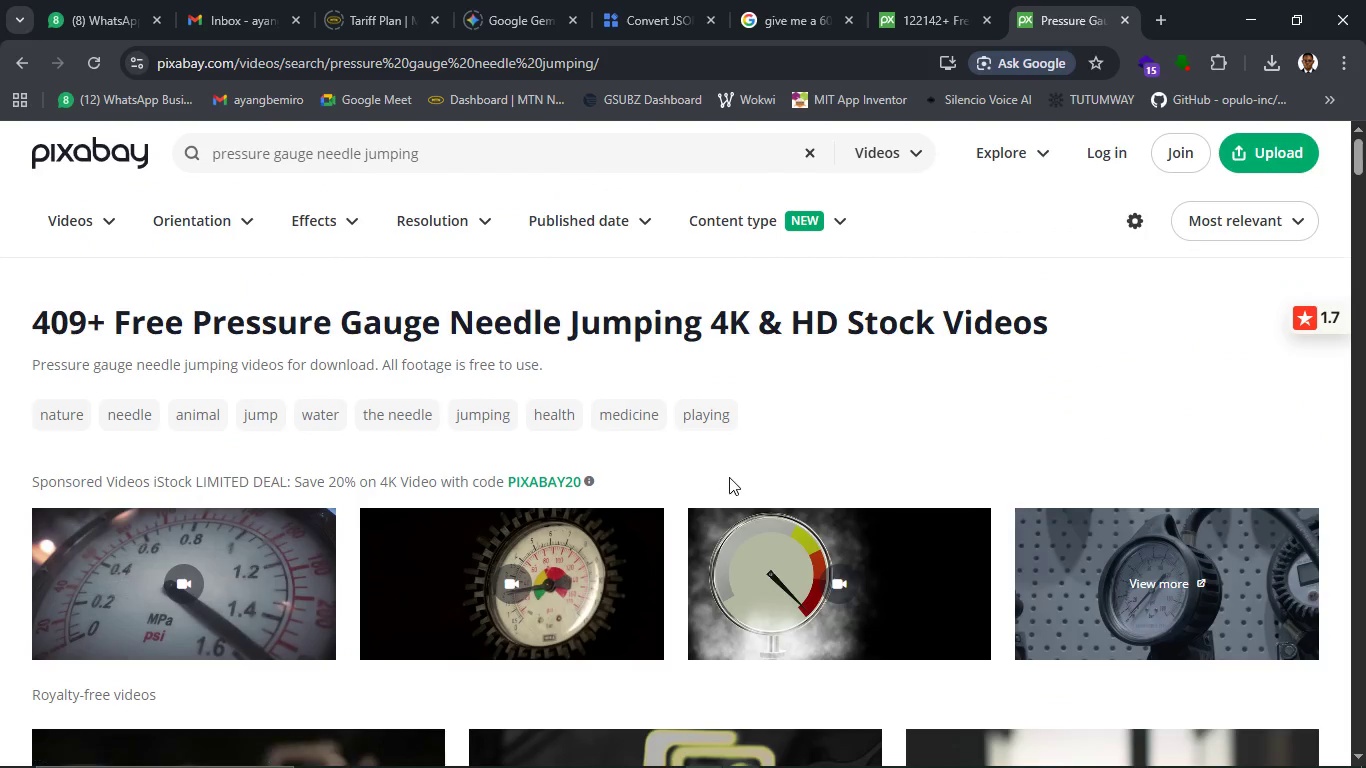 
scroll: coordinate [729, 477], scroll_direction: down, amount: 3.0
 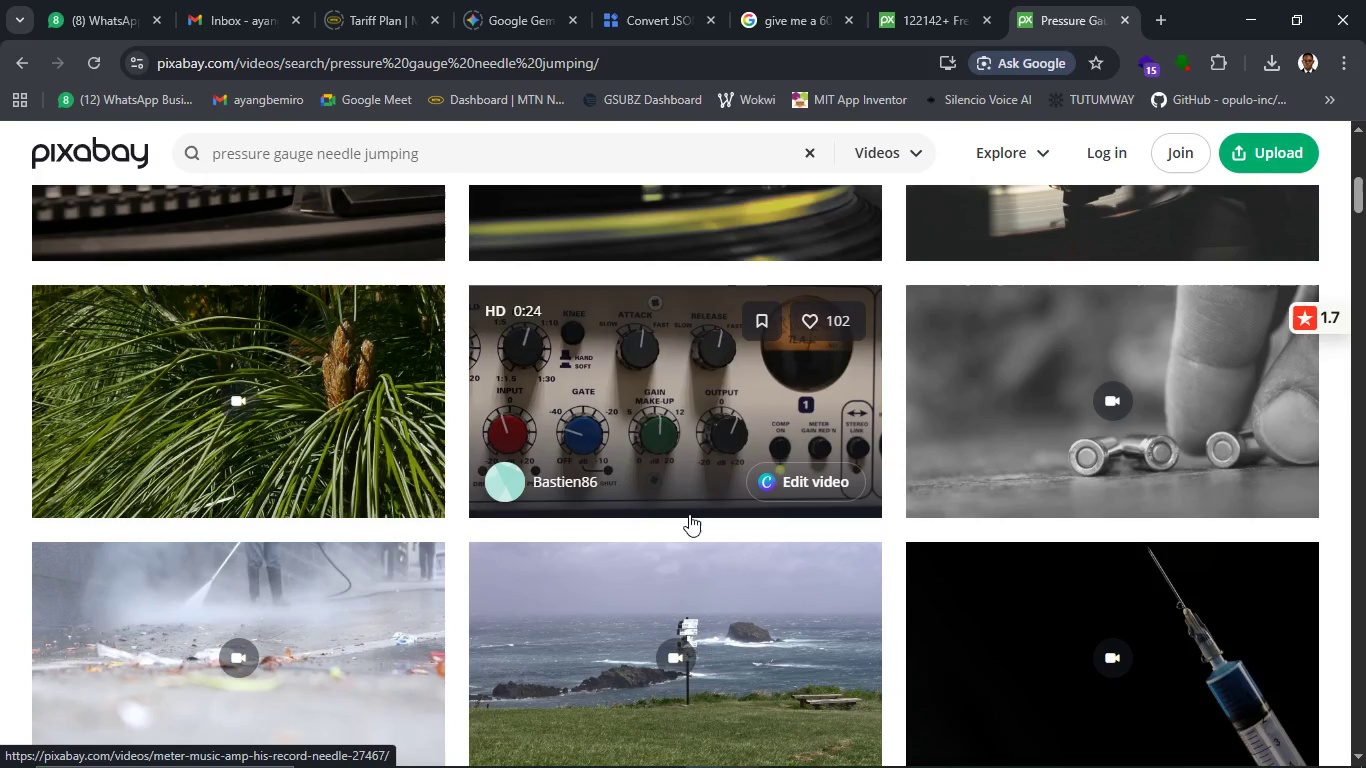 
scroll: coordinate [629, 503], scroll_direction: up, amount: 3.0
 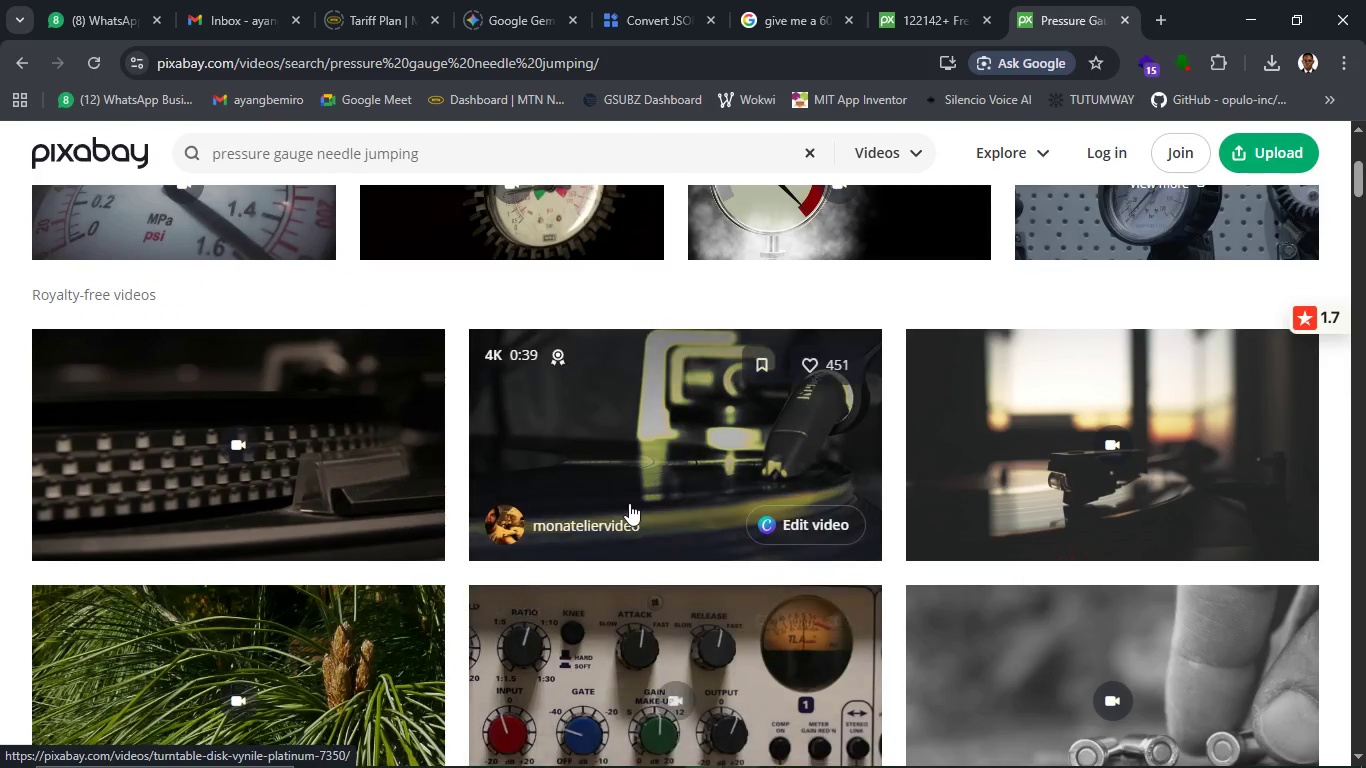 
scroll: coordinate [629, 503], scroll_direction: down, amount: 1.0
 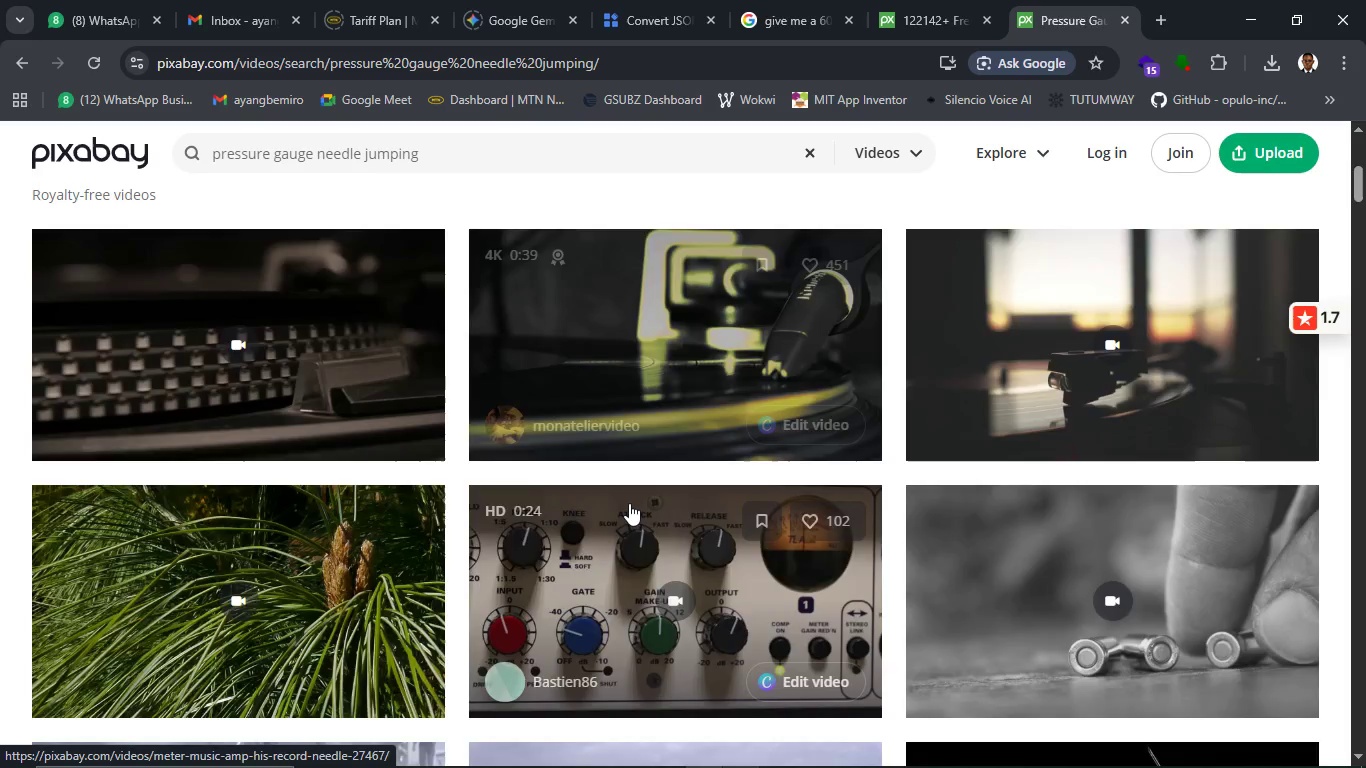 
scroll: coordinate [837, 531], scroll_direction: up, amount: 3.0
 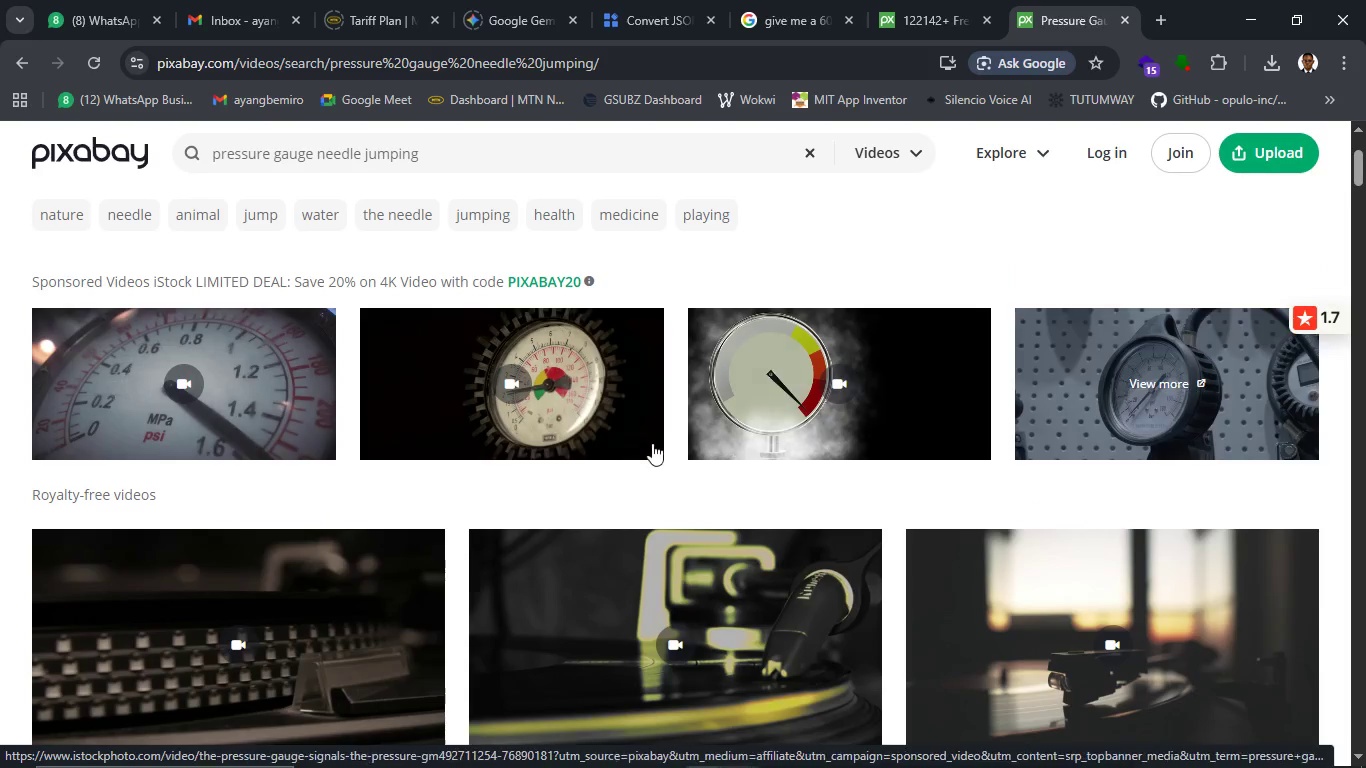 
wait(7.73)
 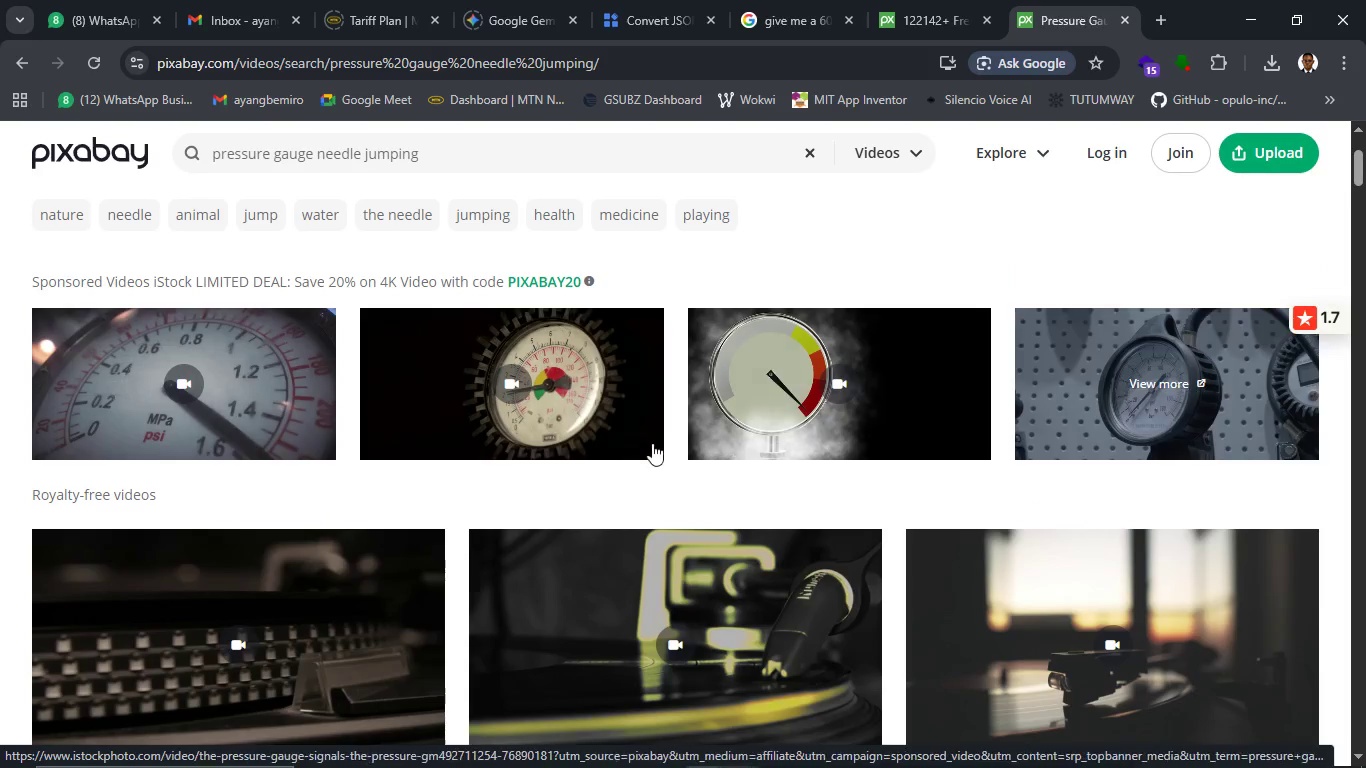 
left_click([1136, 380])
 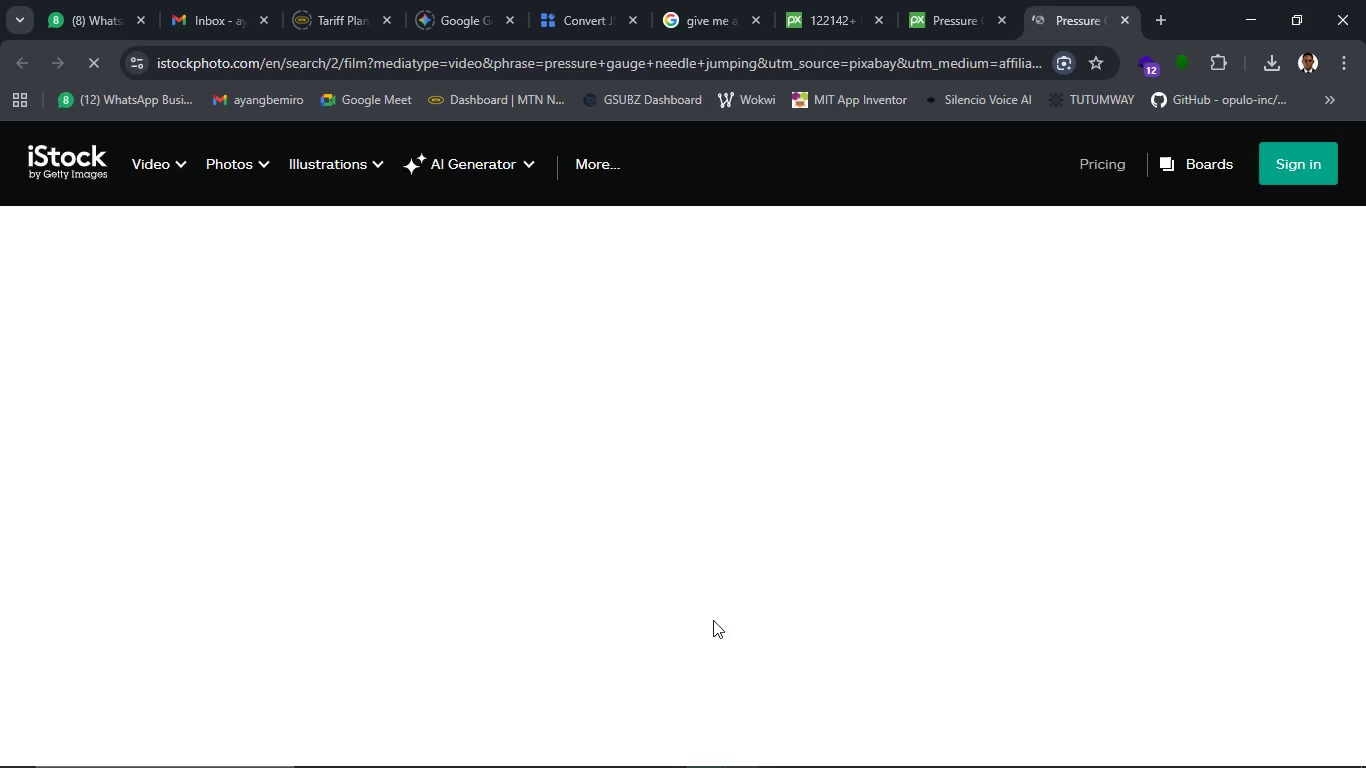 
wait(11.87)
 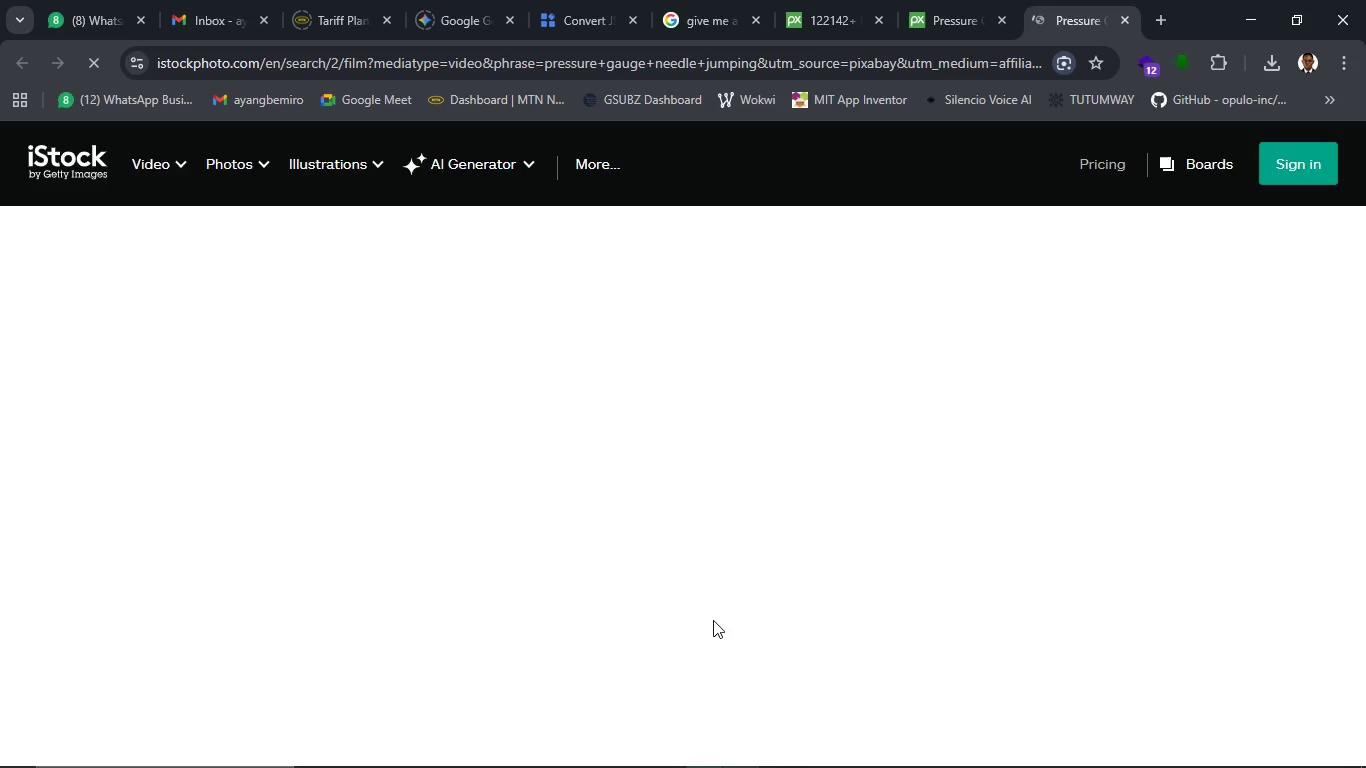 
mouse_move([733, 756])
 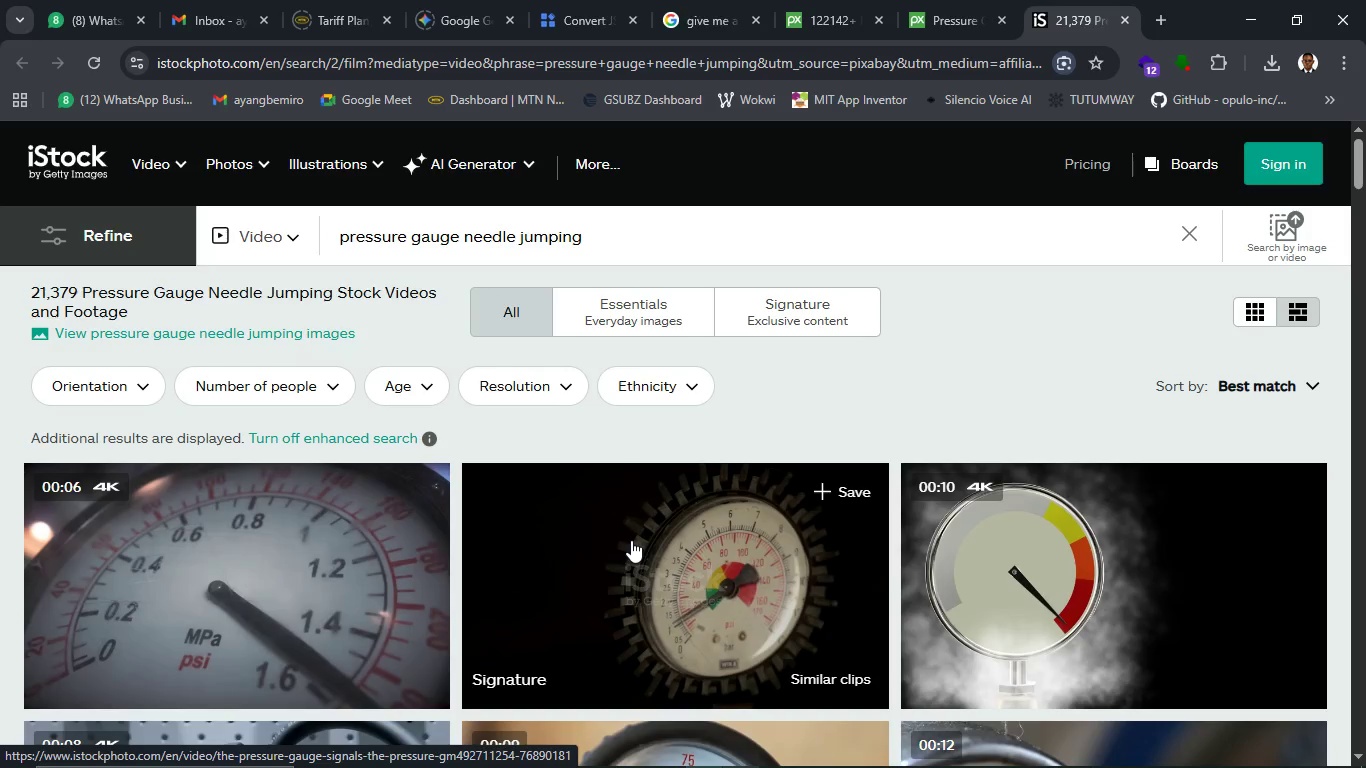 
wait(13.27)
 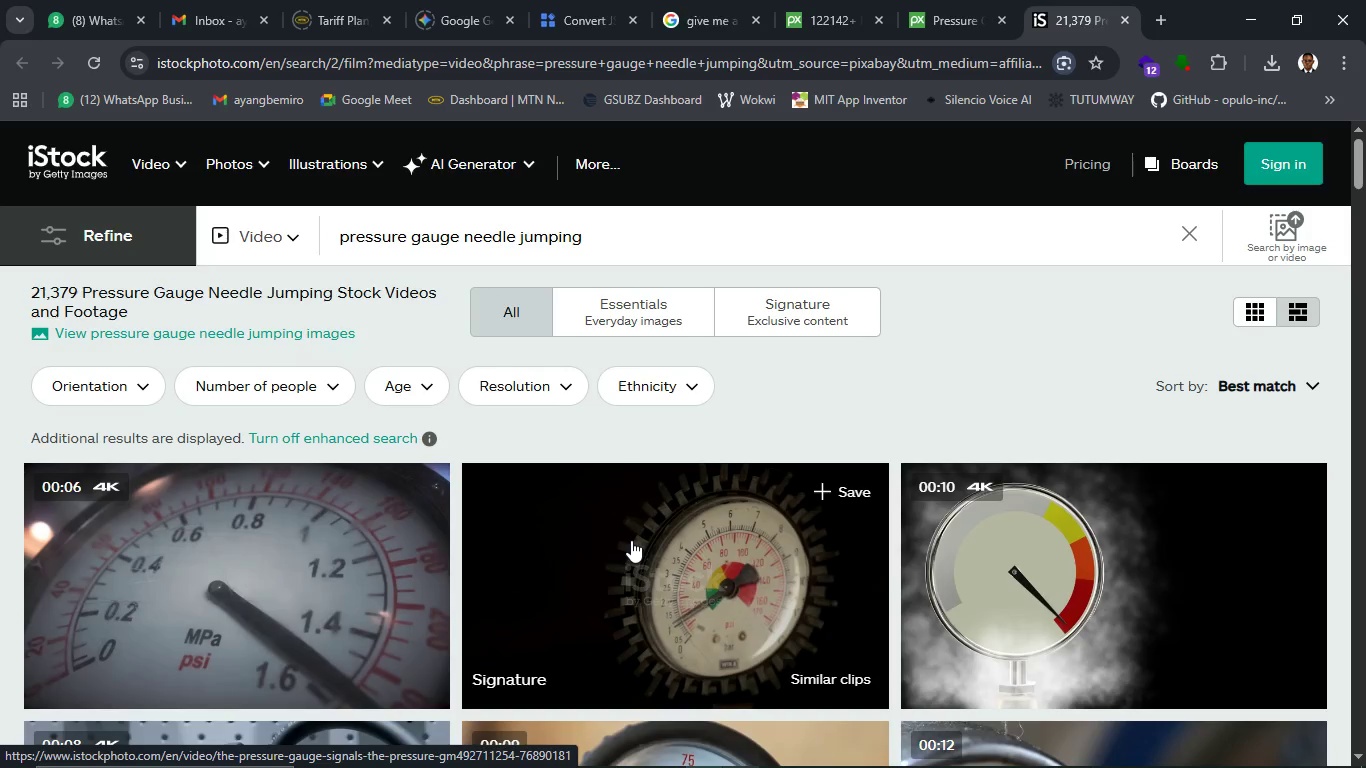 
scroll: coordinate [788, 432], scroll_direction: down, amount: 2.0
 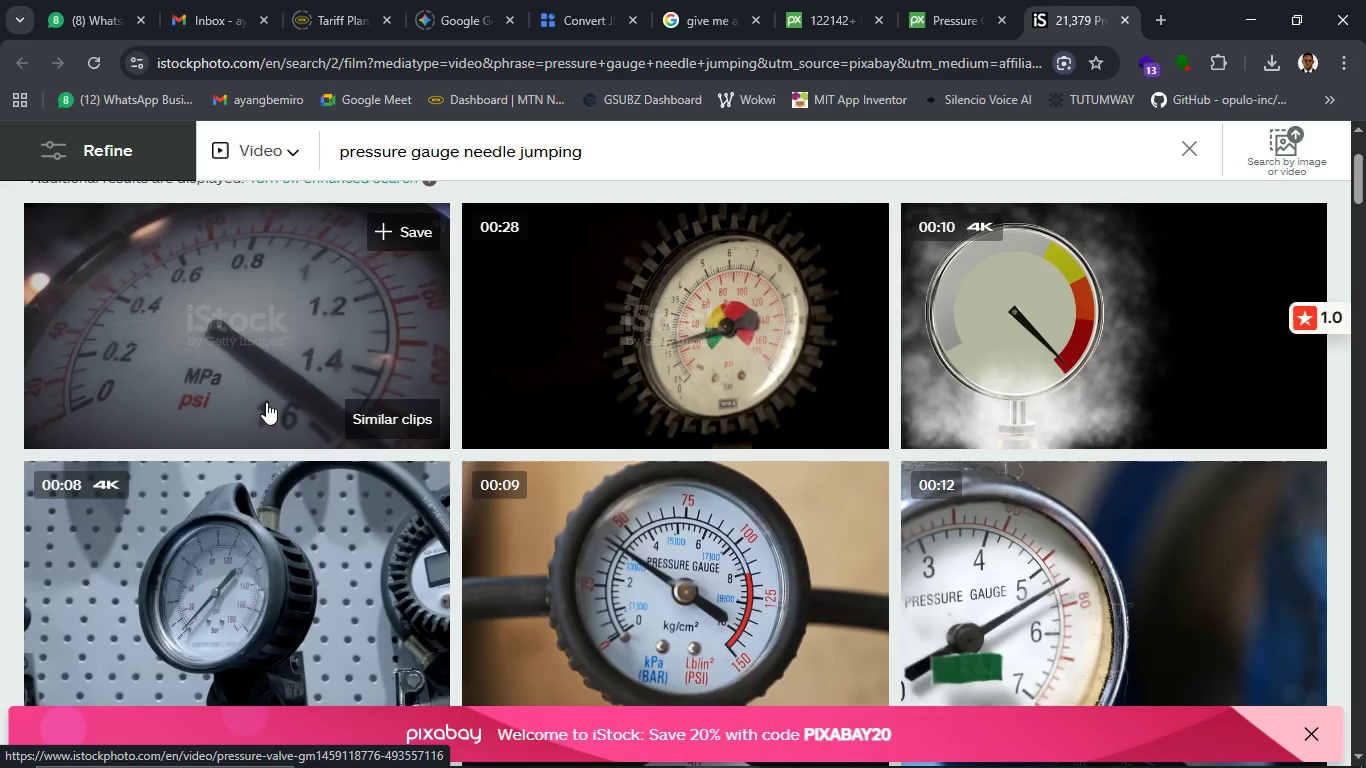 
wait(13.95)
 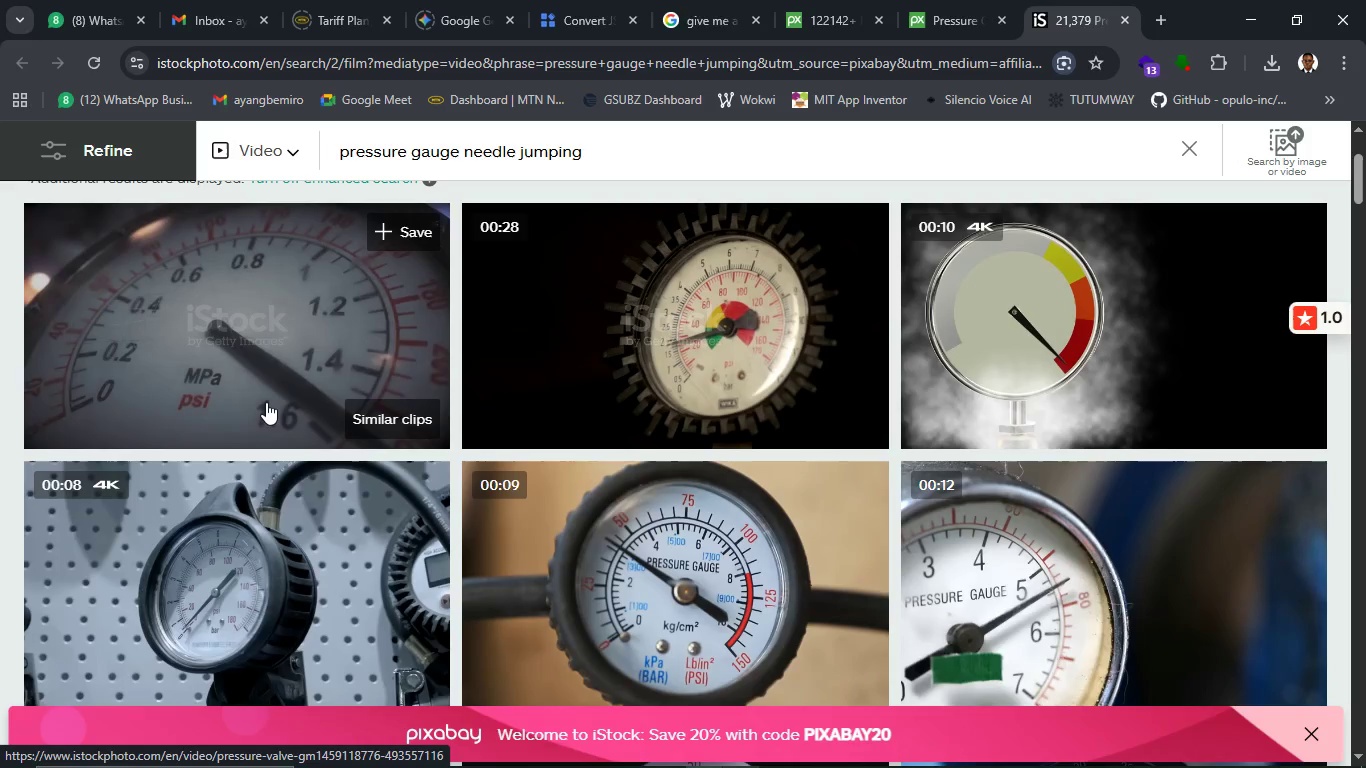 
left_click([951, 25])
 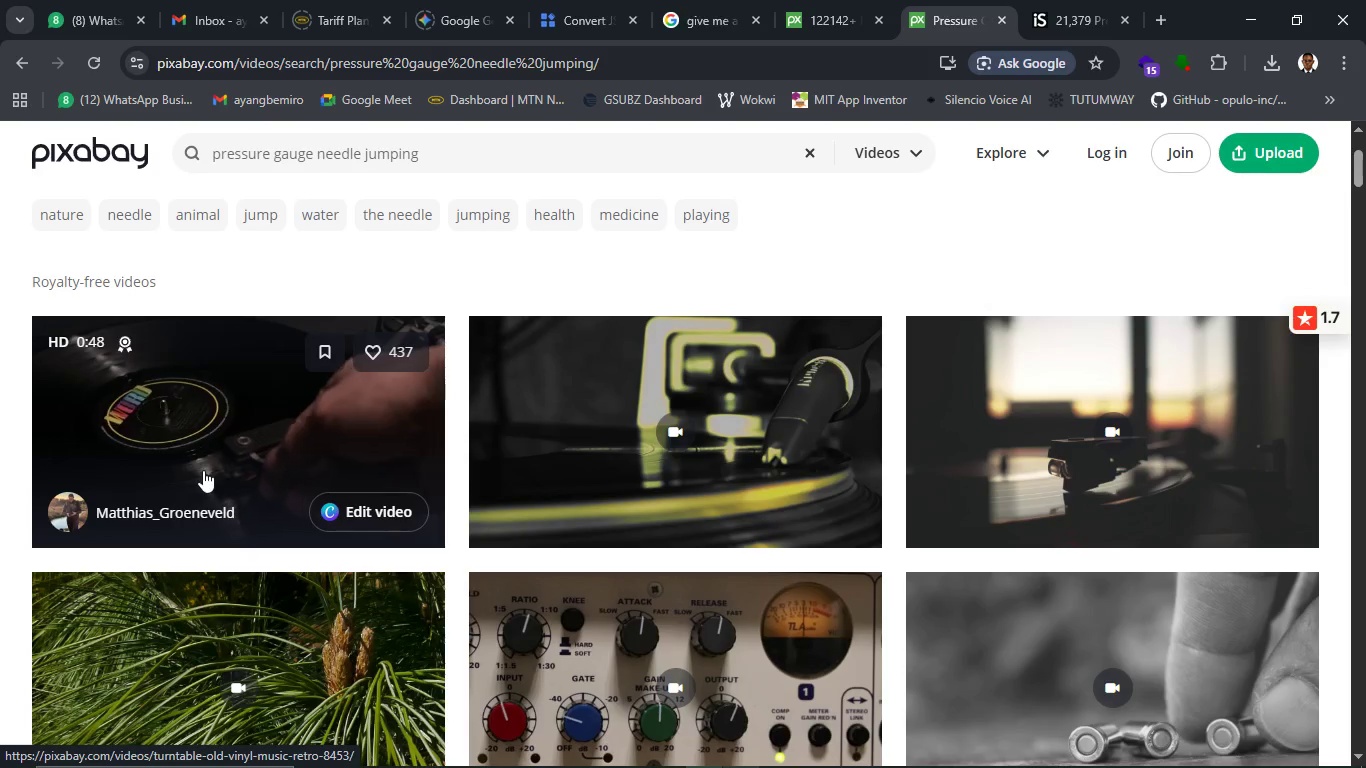 
wait(9.41)
 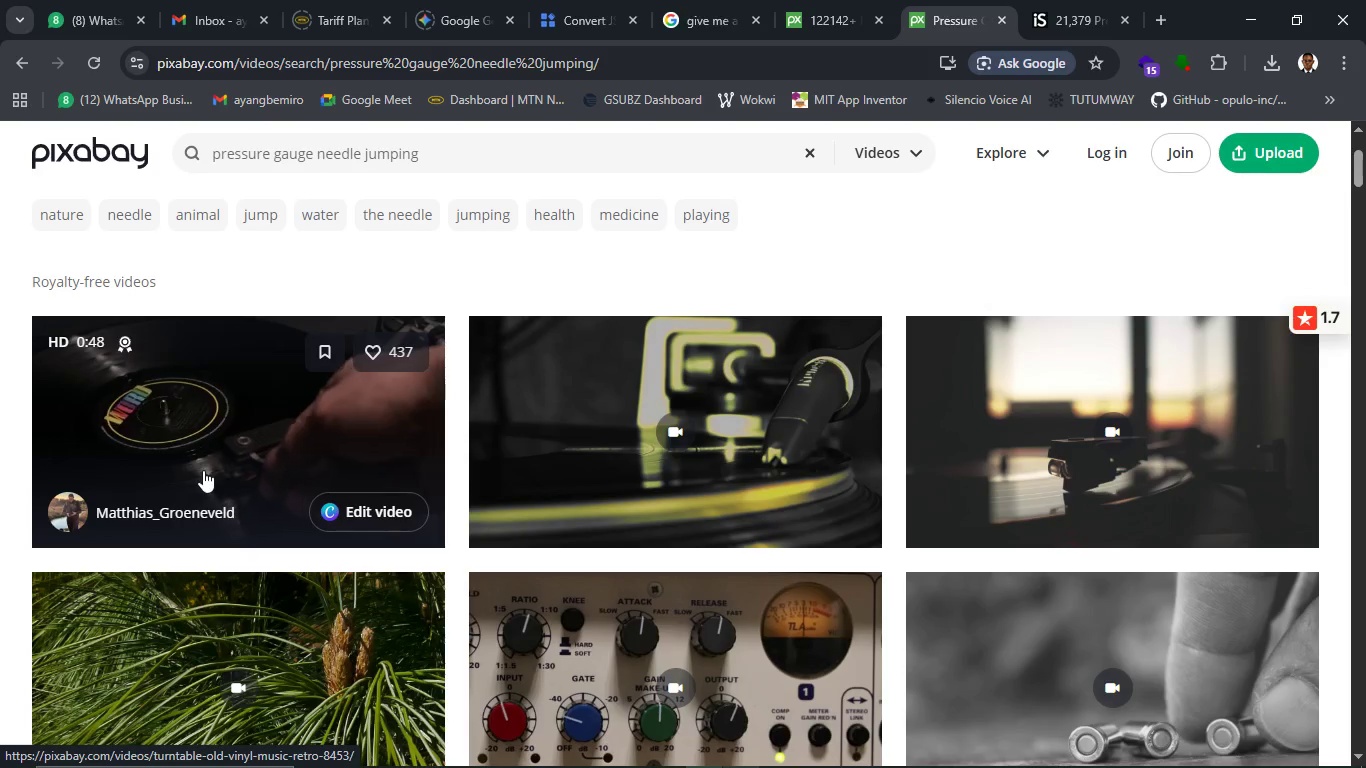 
left_click([473, 154])
 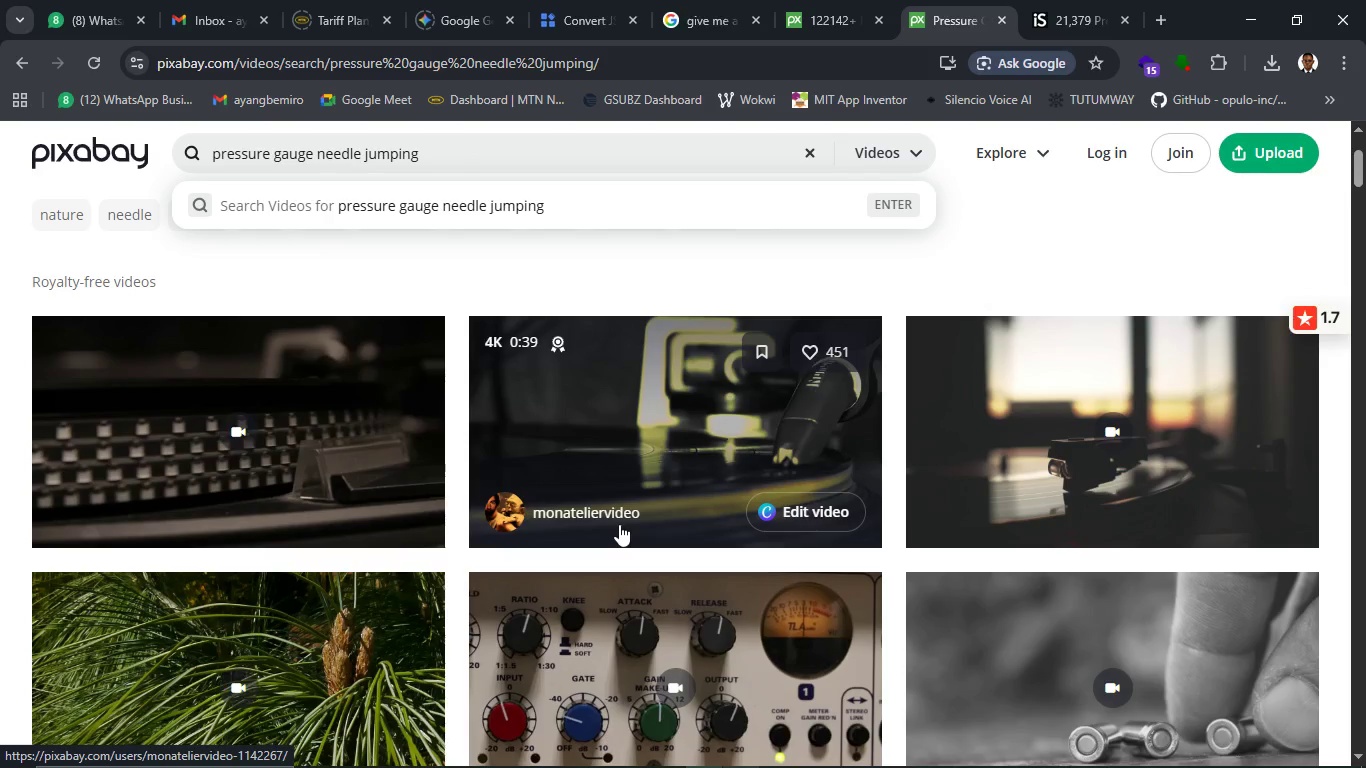 
hold_key(key=Backspace, duration=0.84)
 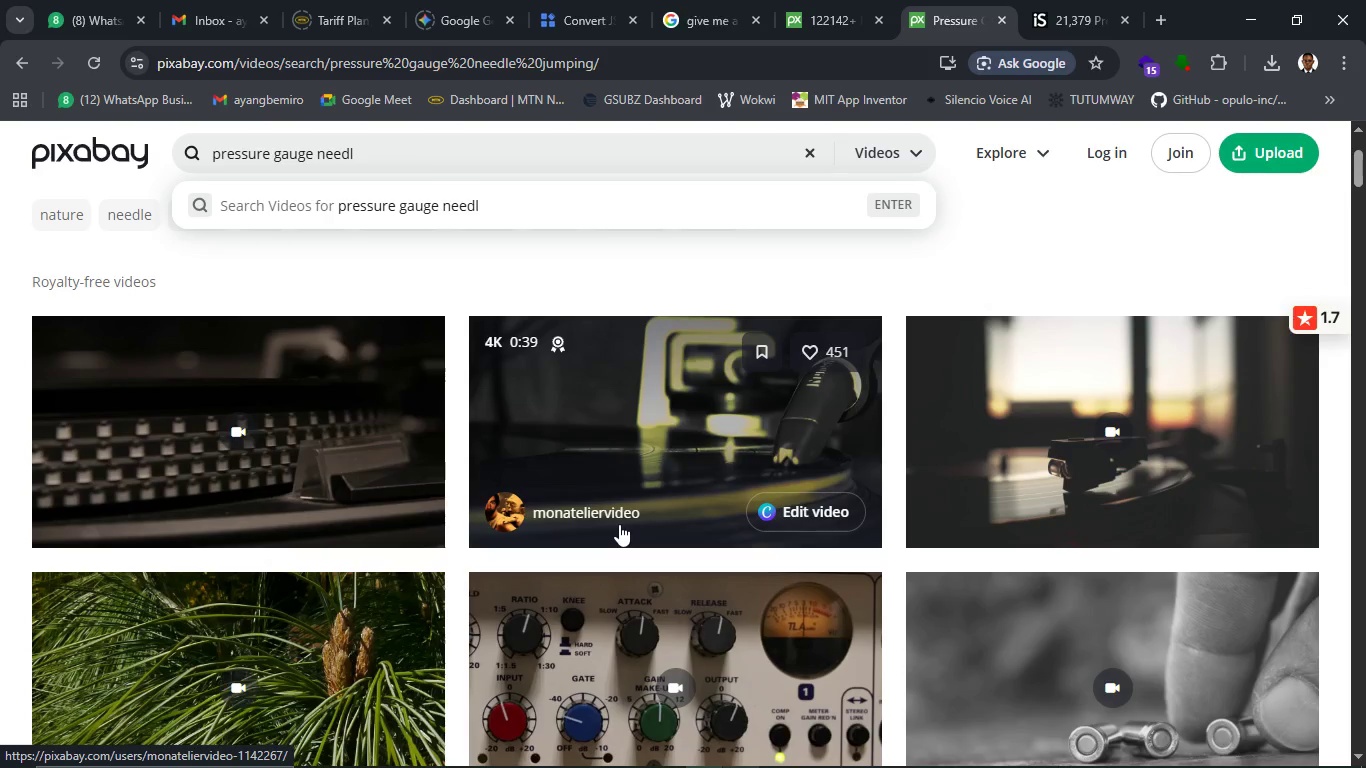 
key(Backspace)
 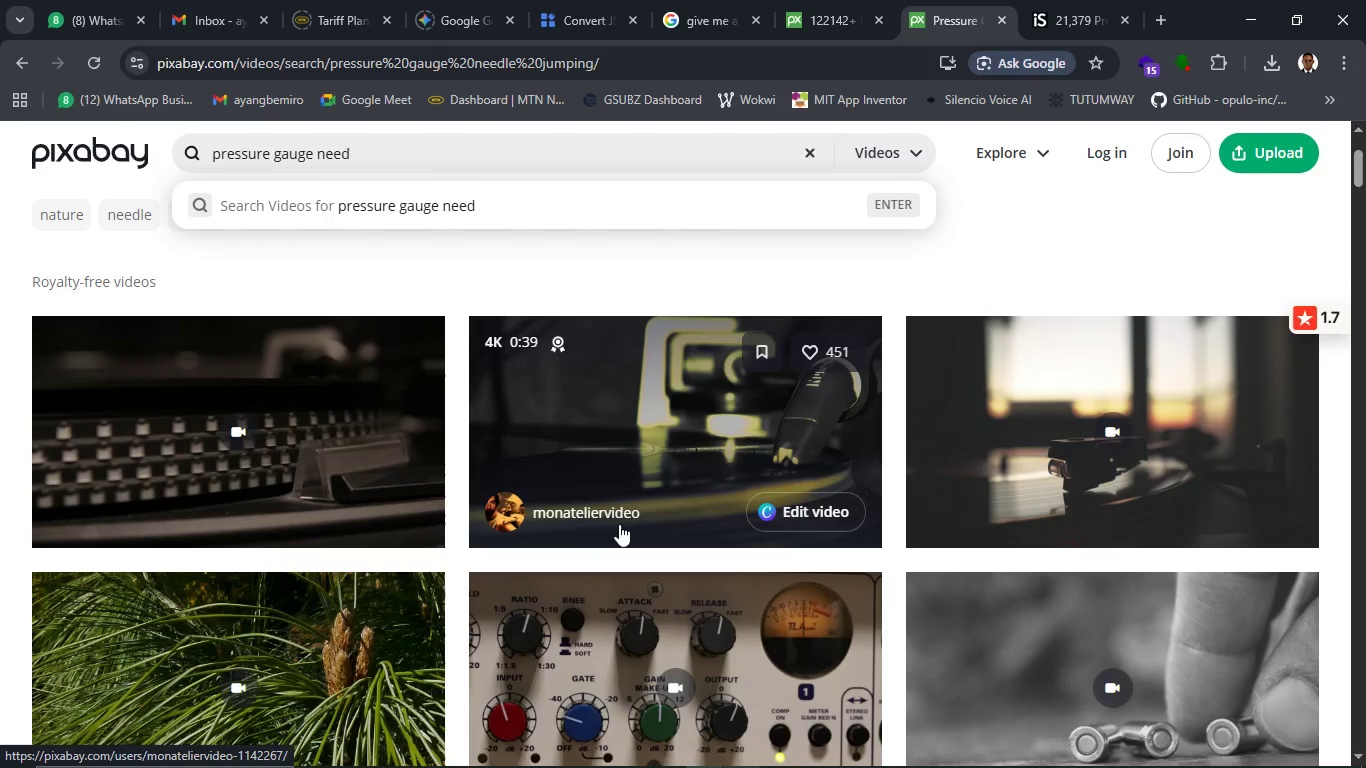 
key(Backspace)
 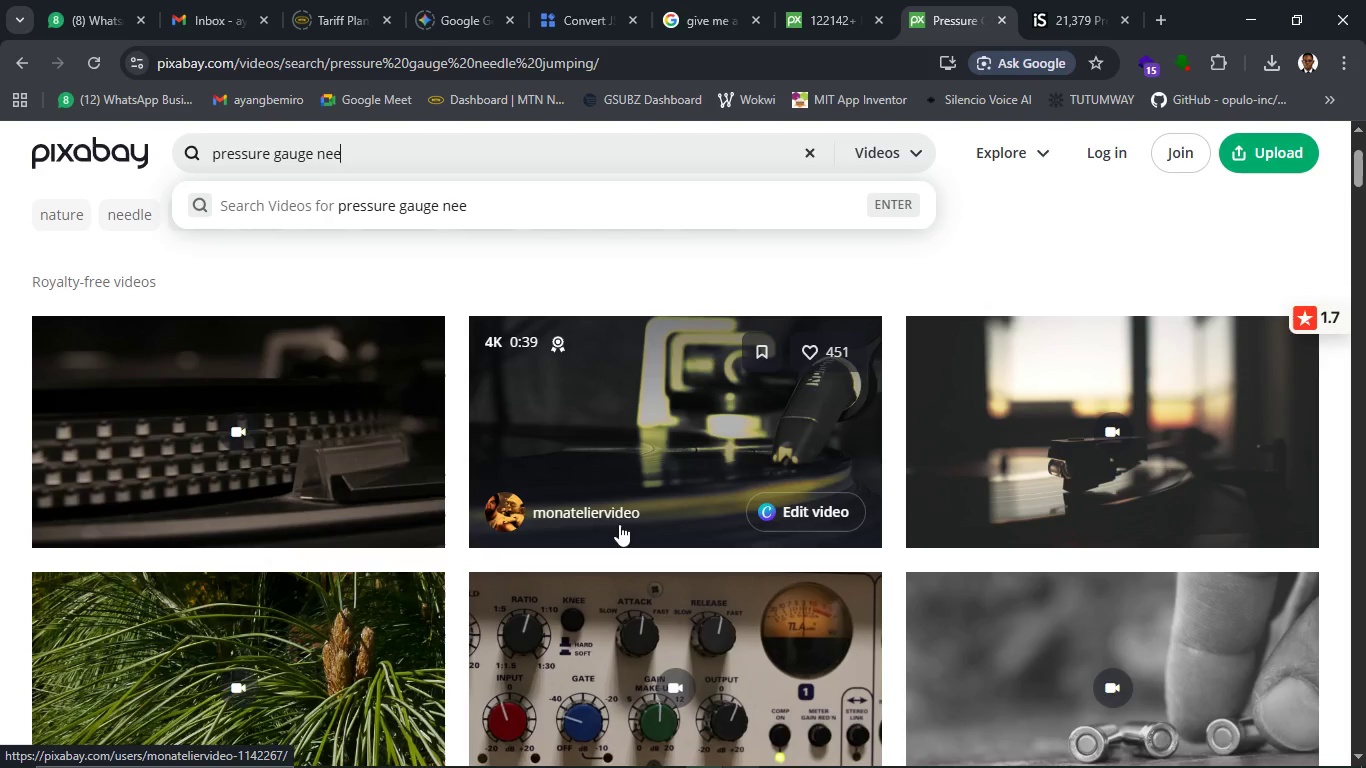 
key(Backspace)
 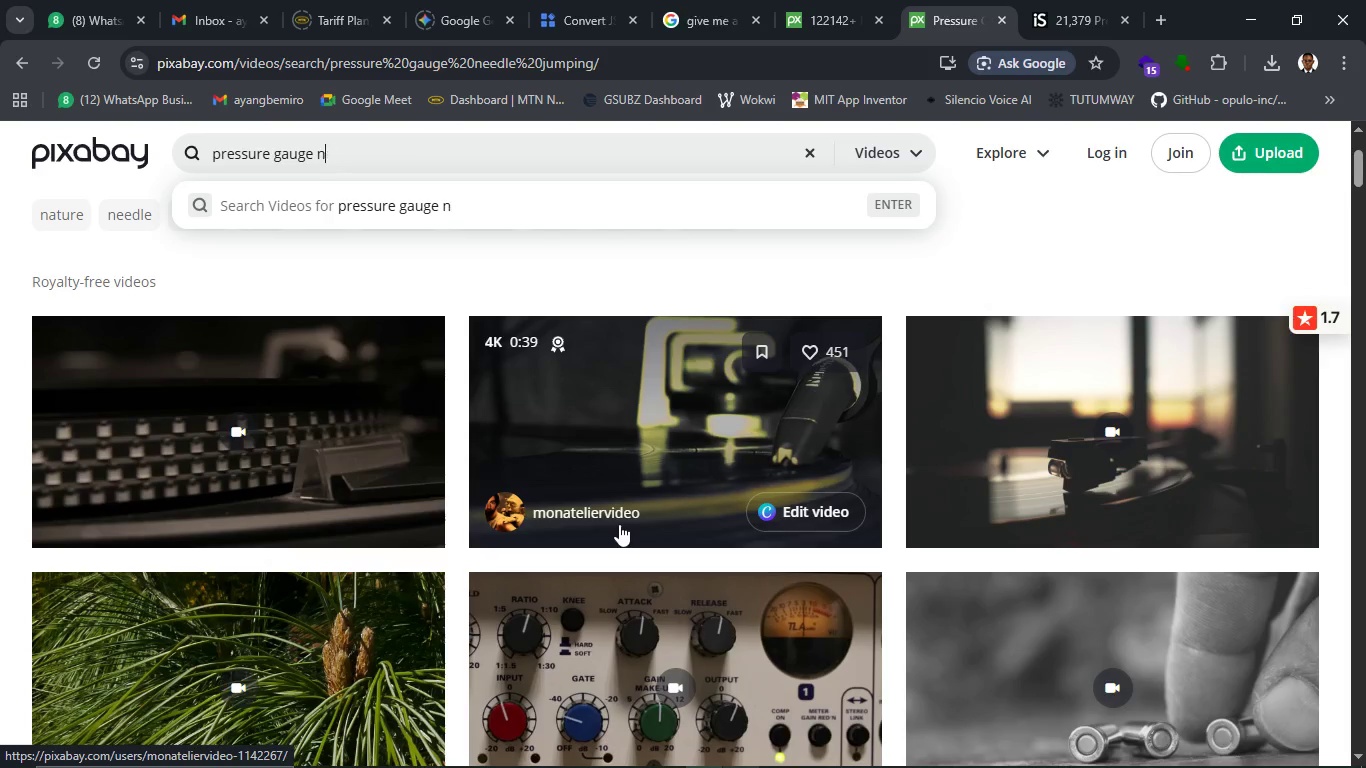 
key(Backspace)
 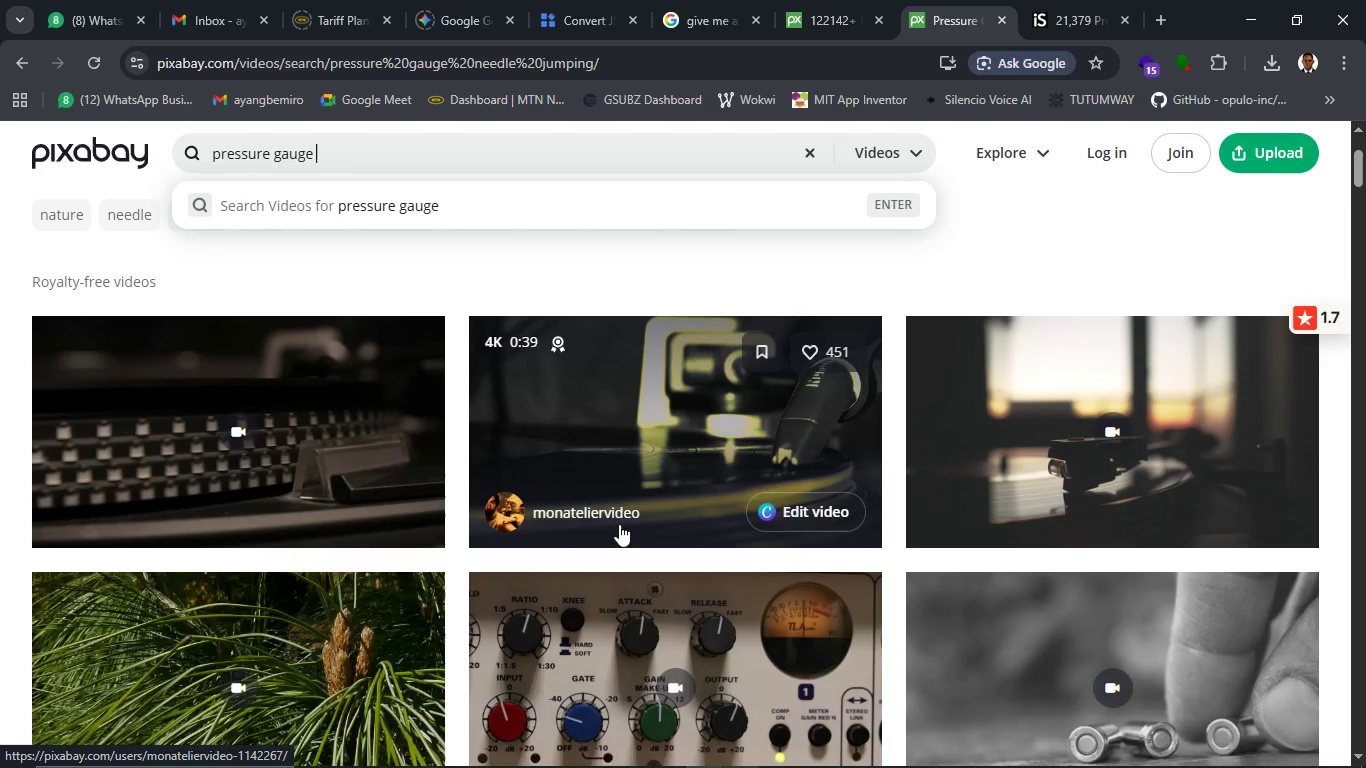 
key(Backspace)
 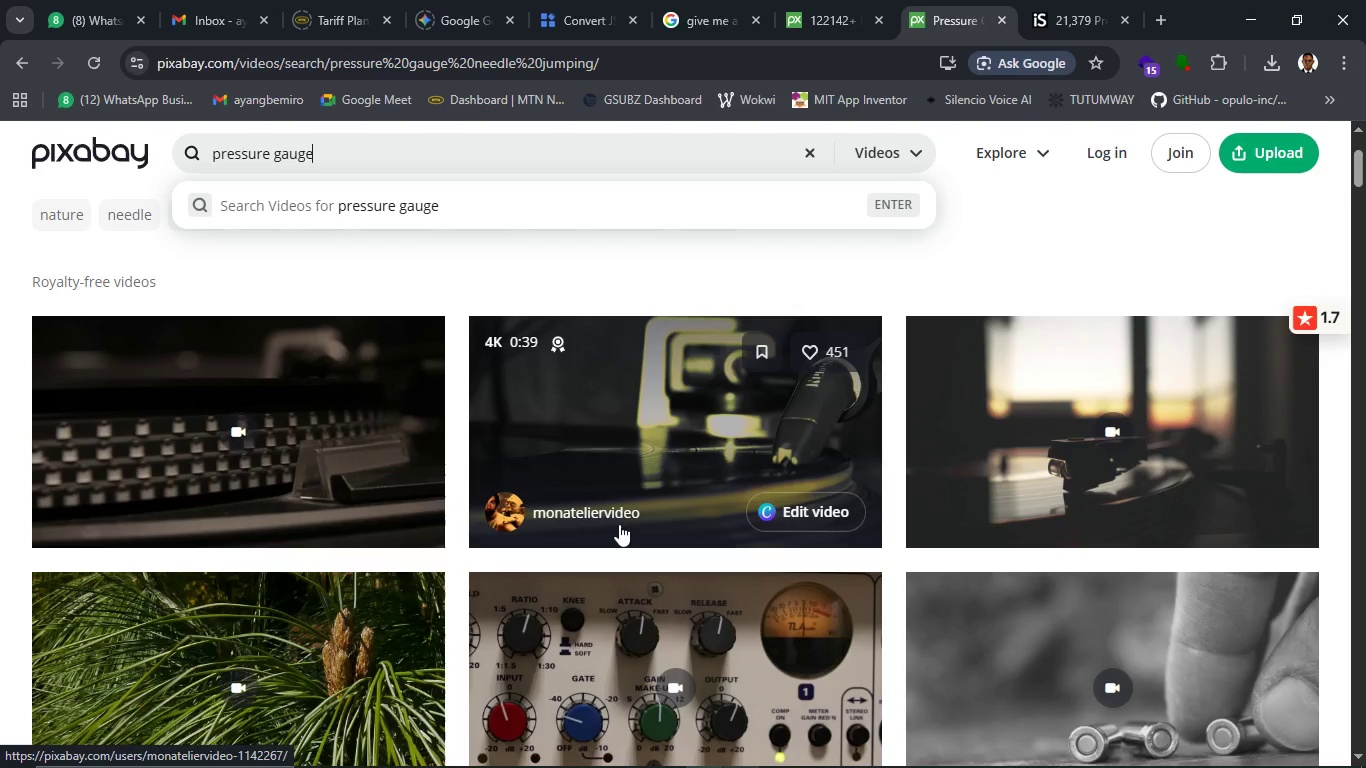 
key(Backspace)
 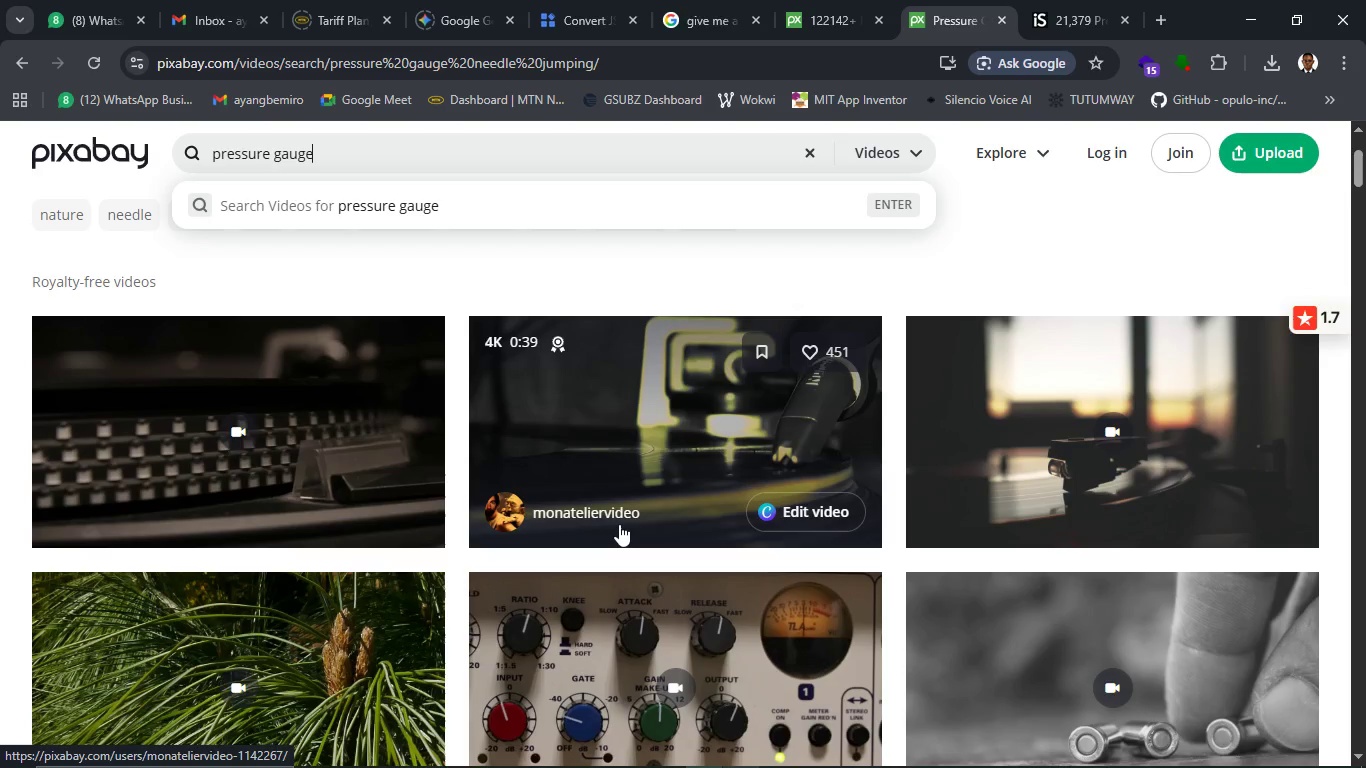 
key(Enter)
 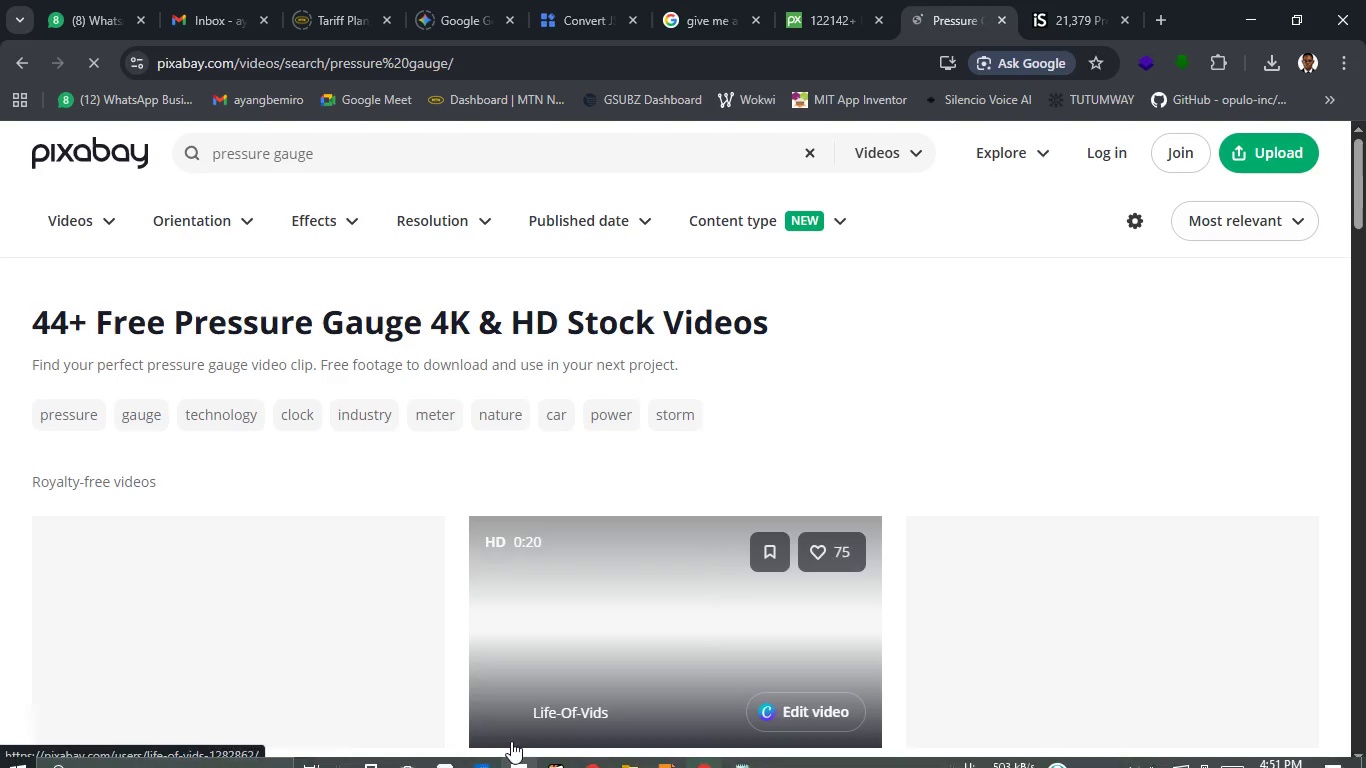 
left_click([513, 745])